 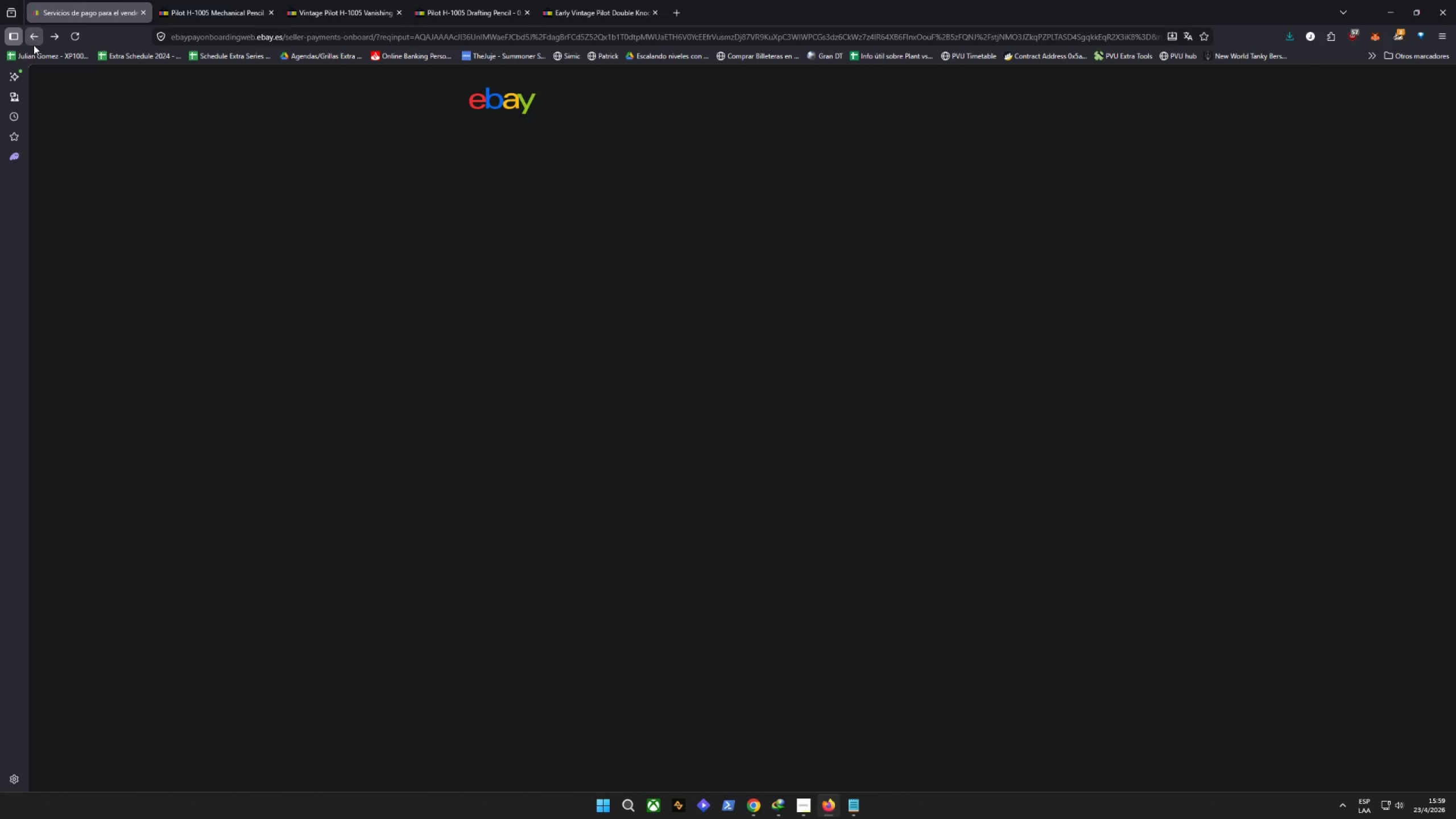 
left_click([34, 45])
 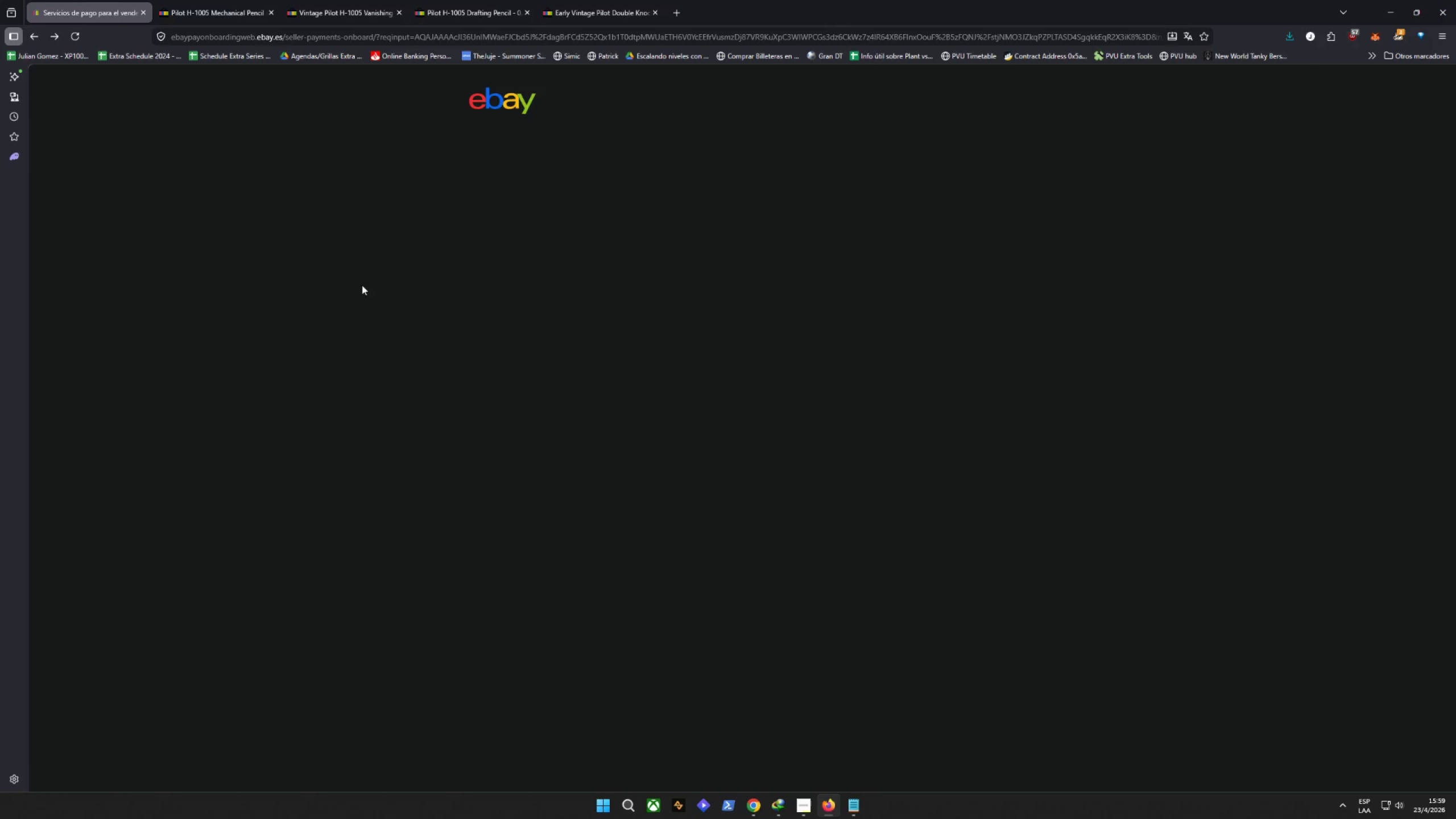 
scroll: coordinate [380, 284], scroll_direction: up, amount: 1.0
 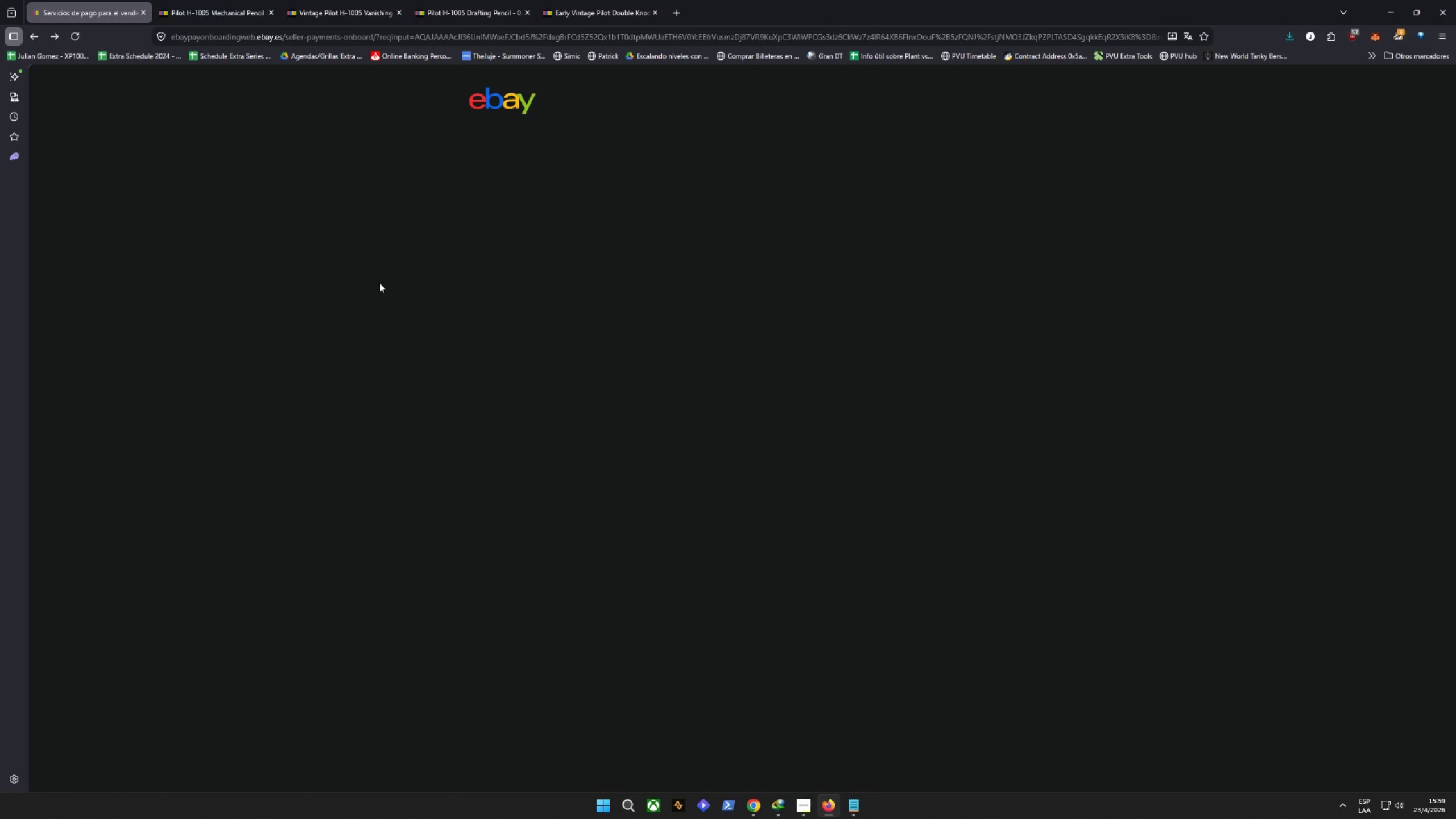 
scroll: coordinate [379, 283], scroll_direction: down, amount: 7.0
 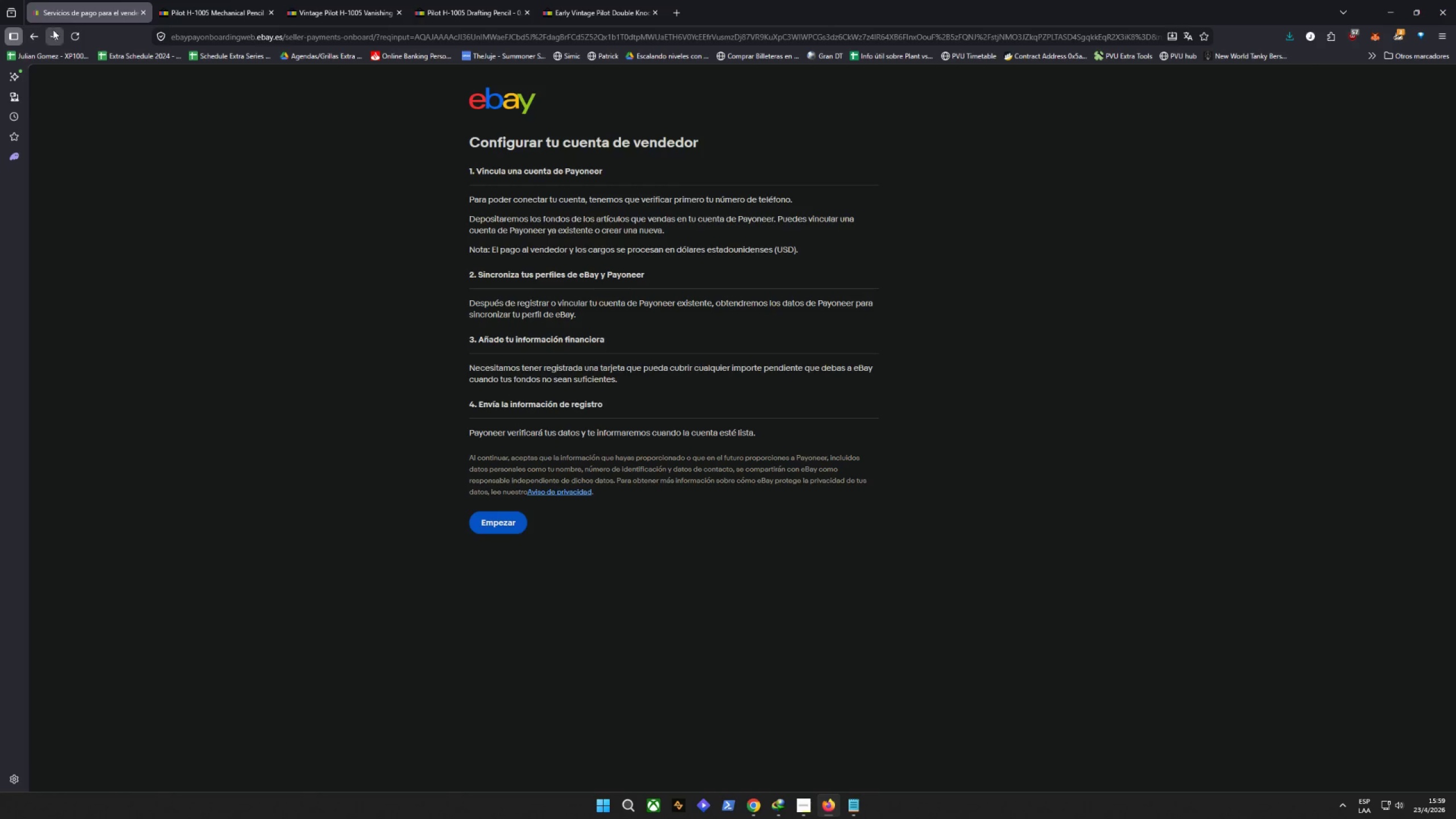 
left_click([38, 35])
 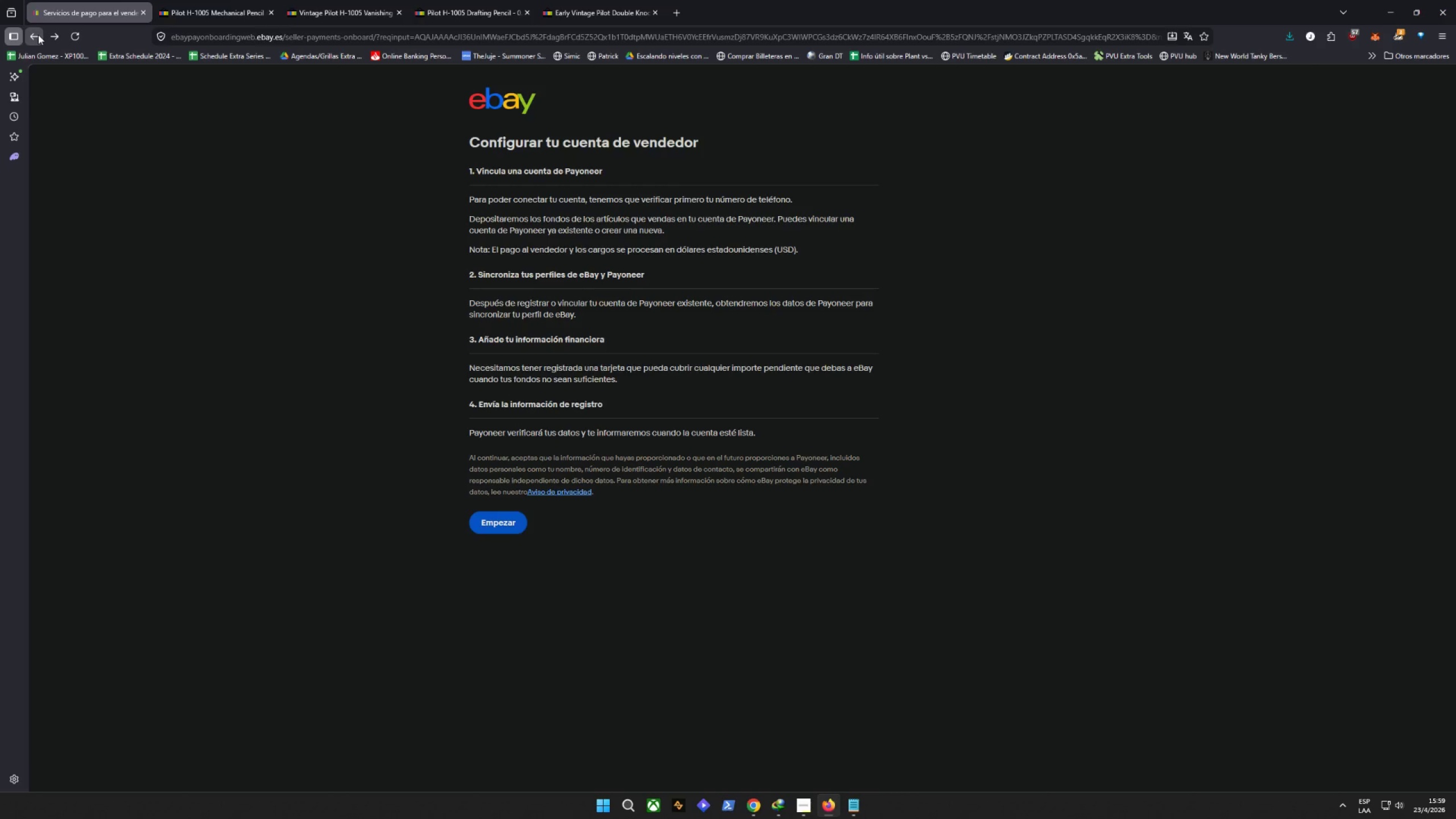 
left_click([38, 35])
 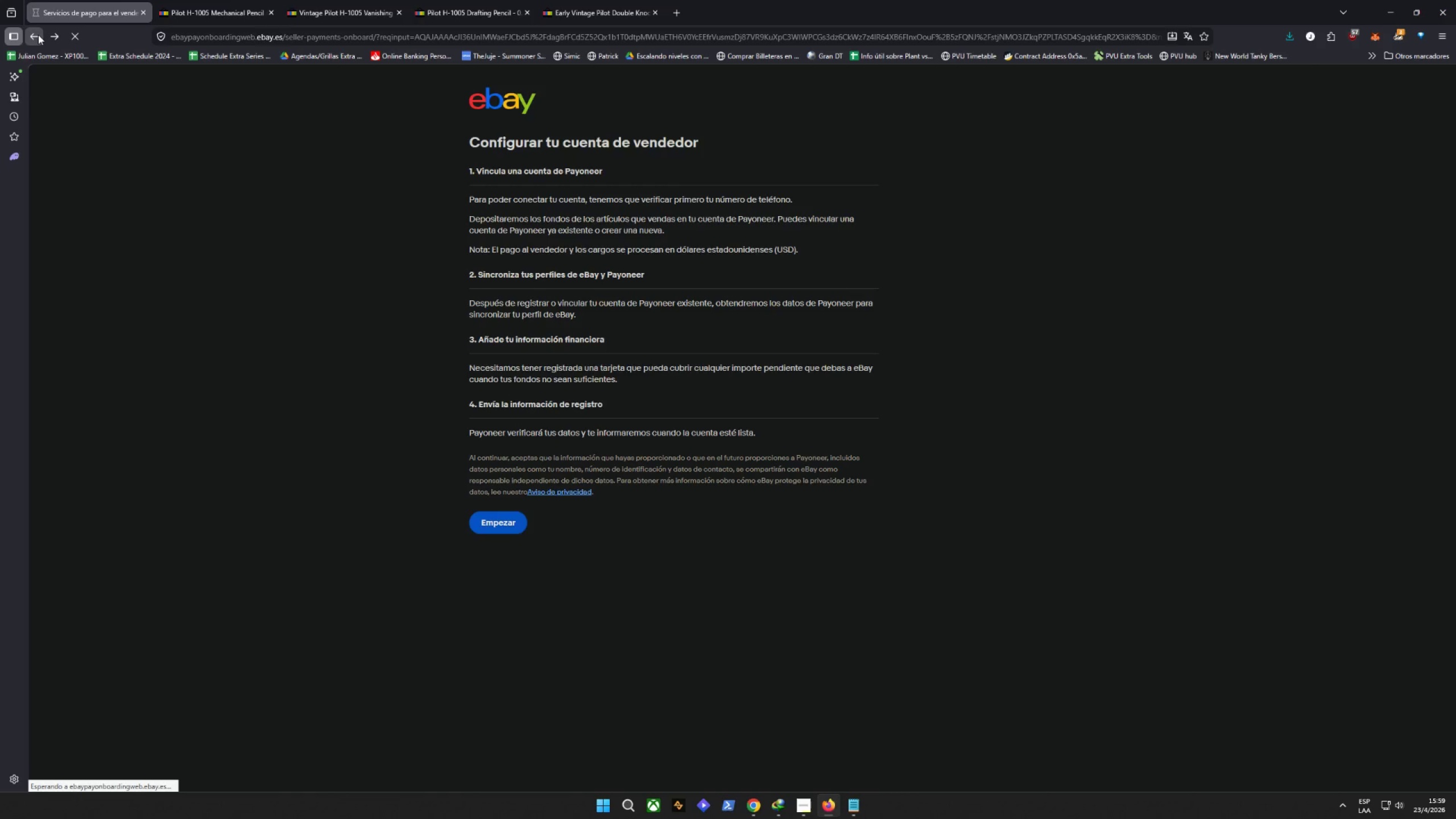 
left_click([38, 35])
 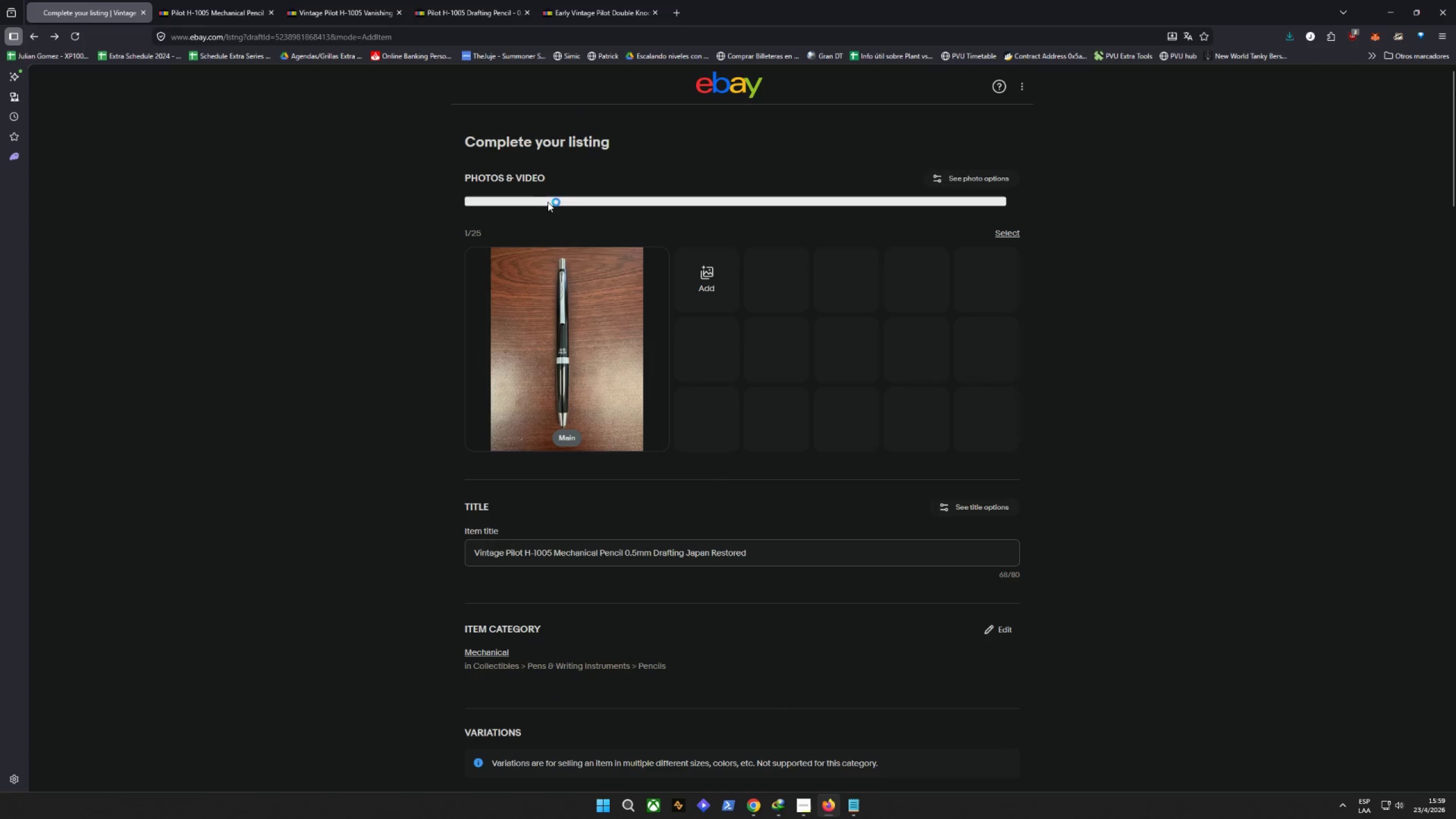 
scroll: coordinate [377, 214], scroll_direction: down, amount: 52.0
 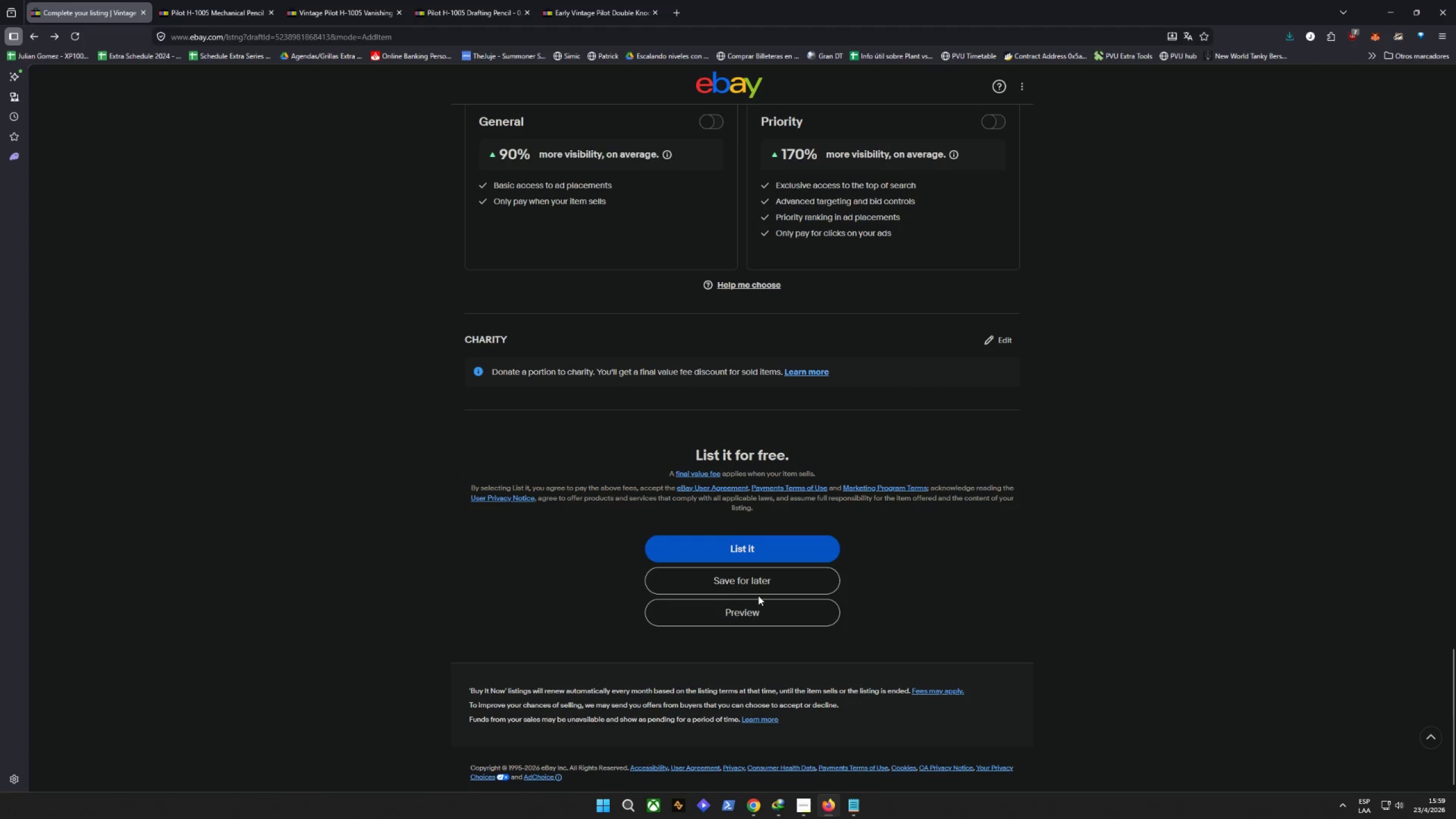 
left_click([763, 611])
 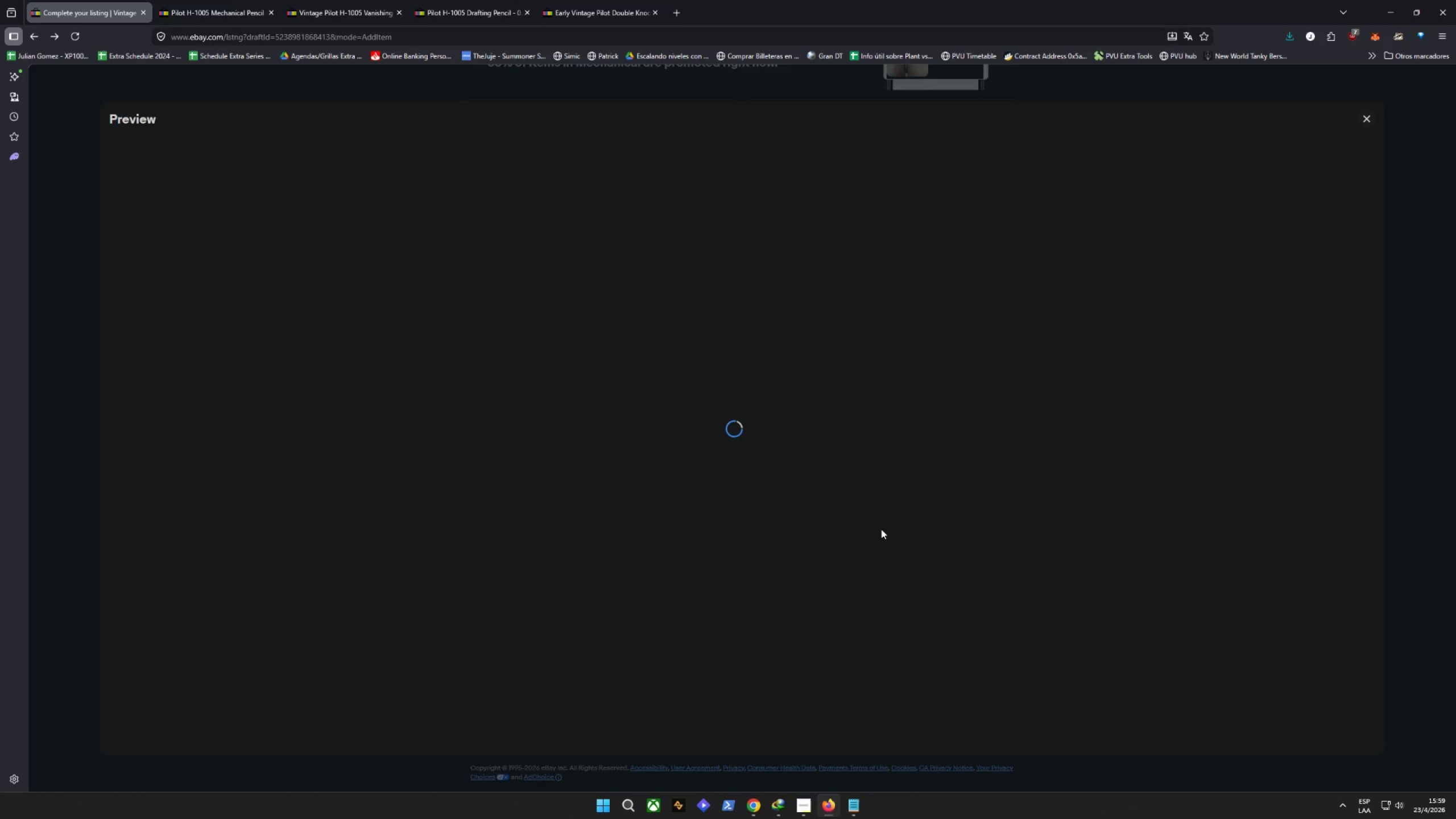 
wait(8.25)
 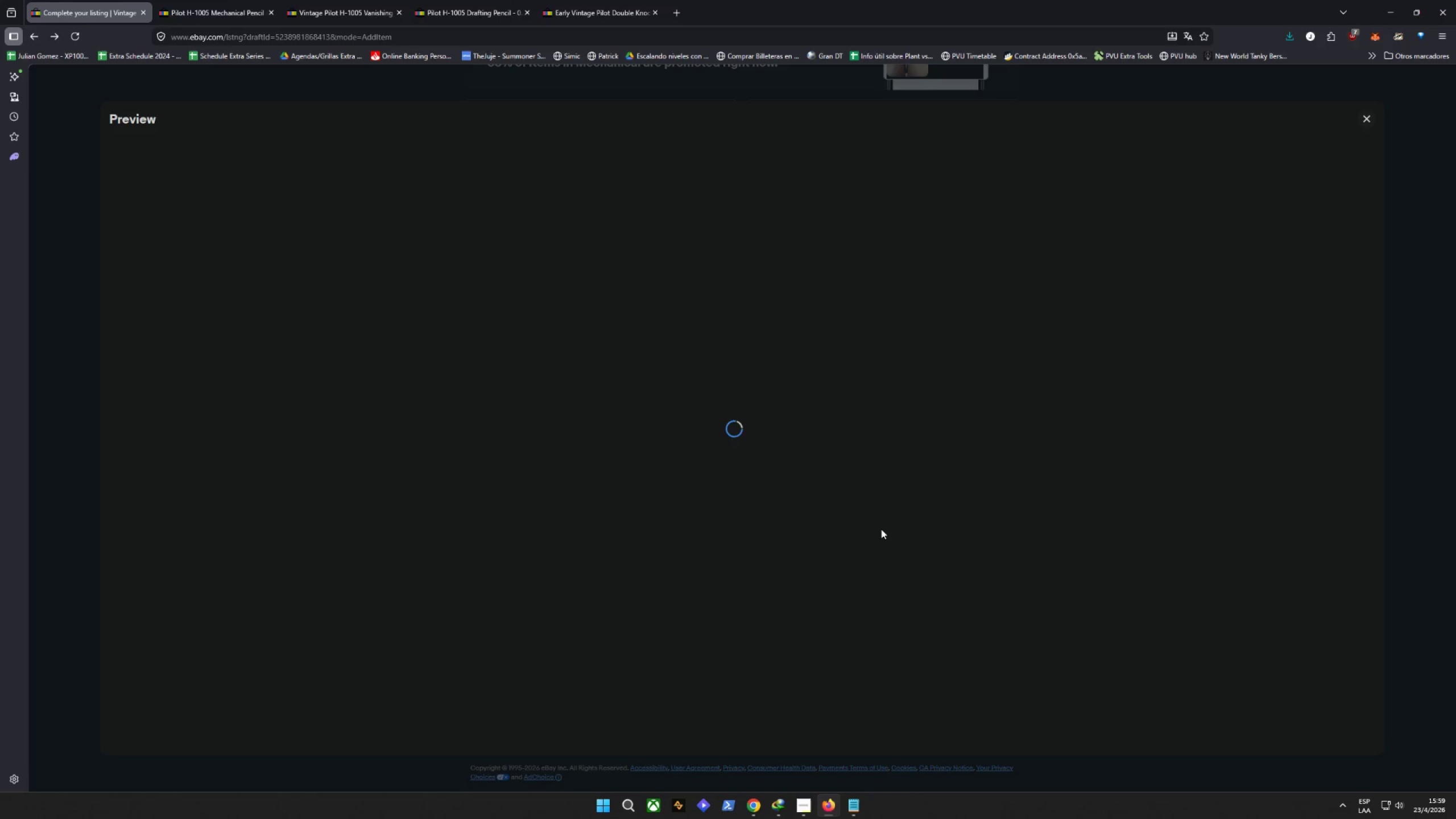 
scroll: coordinate [836, 429], scroll_direction: down, amount: 9.0
 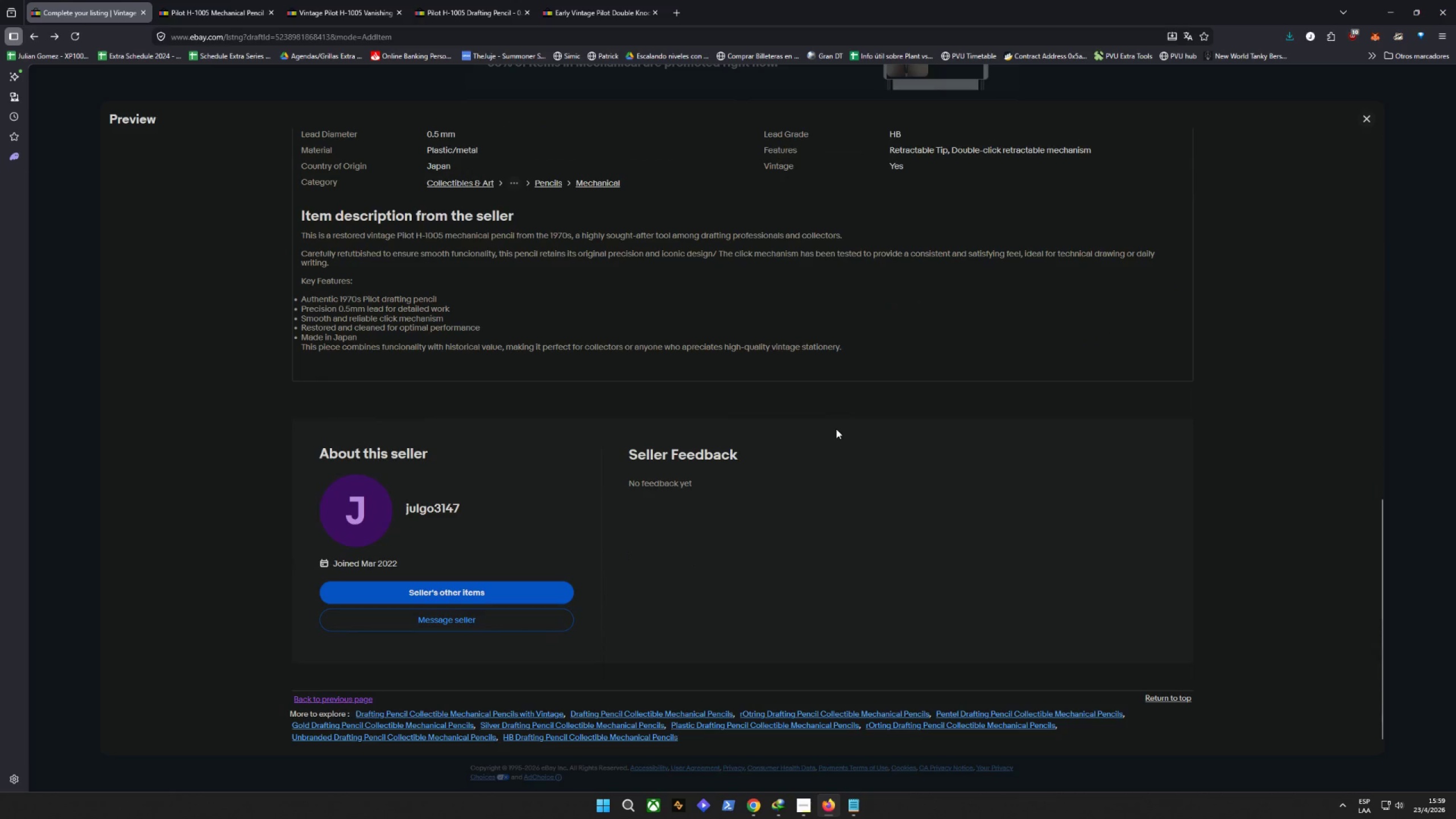 
scroll: coordinate [836, 429], scroll_direction: up, amount: 3.0
 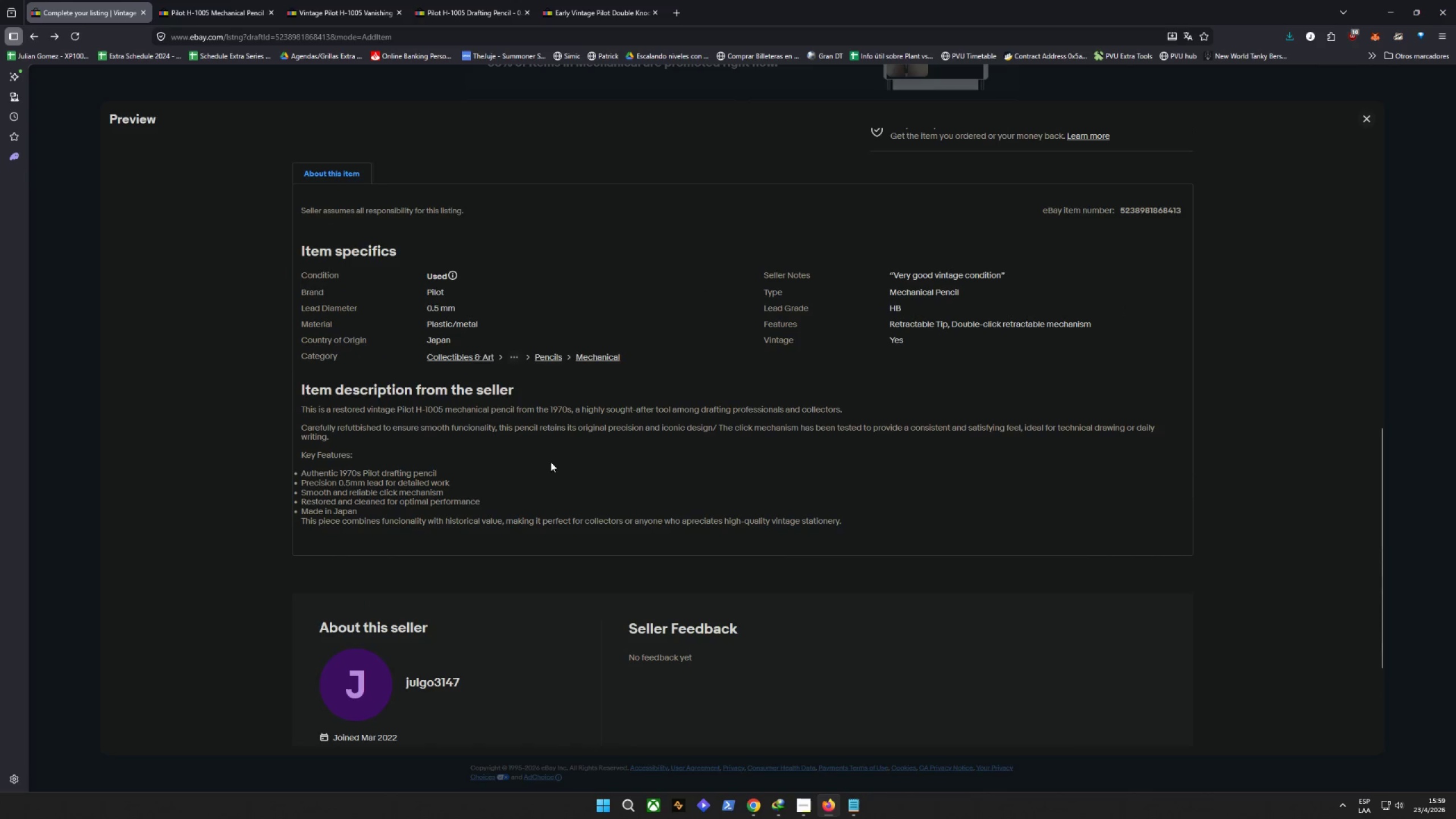 
left_click([471, 502])
 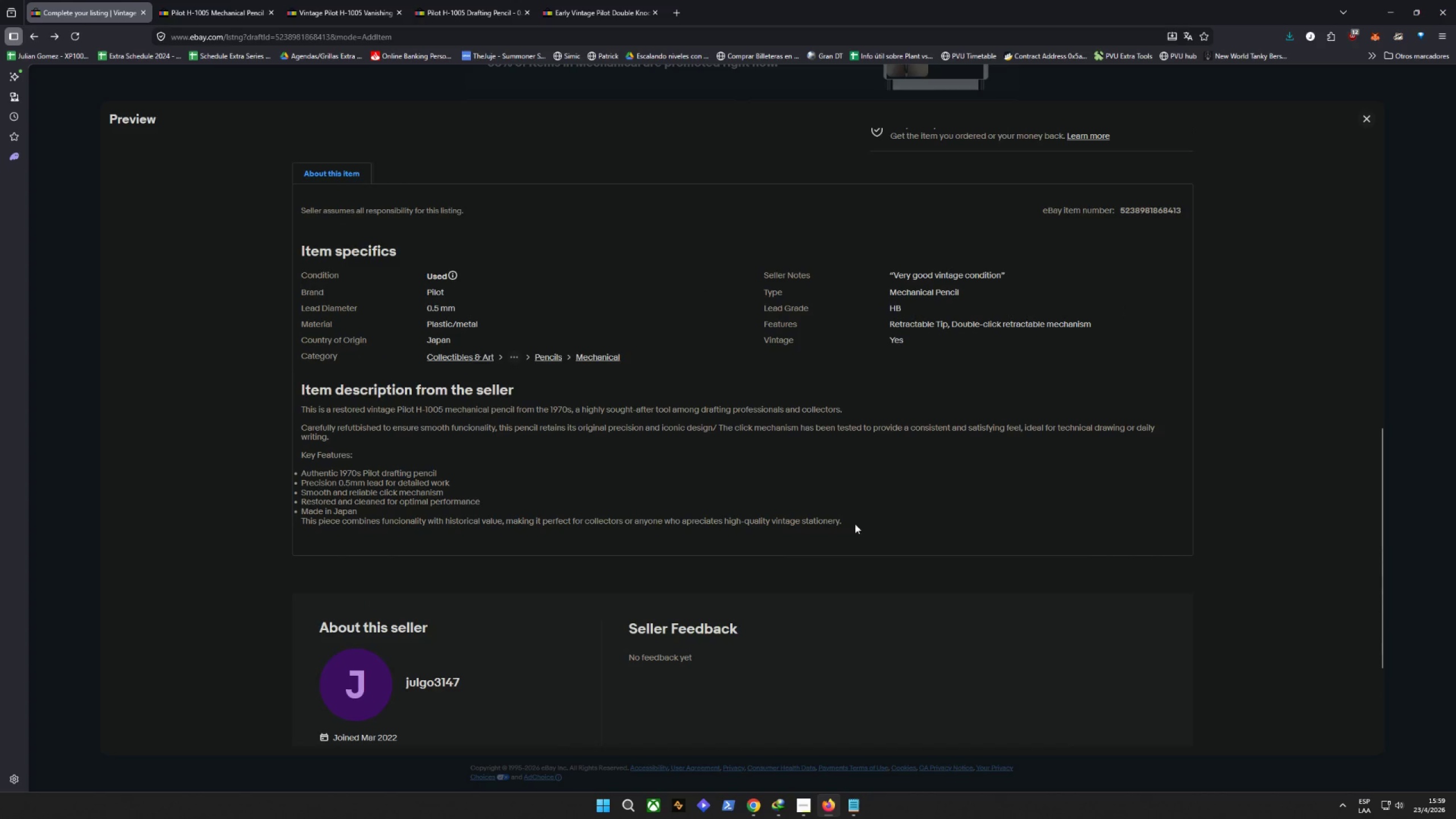 
scroll: coordinate [756, 505], scroll_direction: up, amount: 21.0
 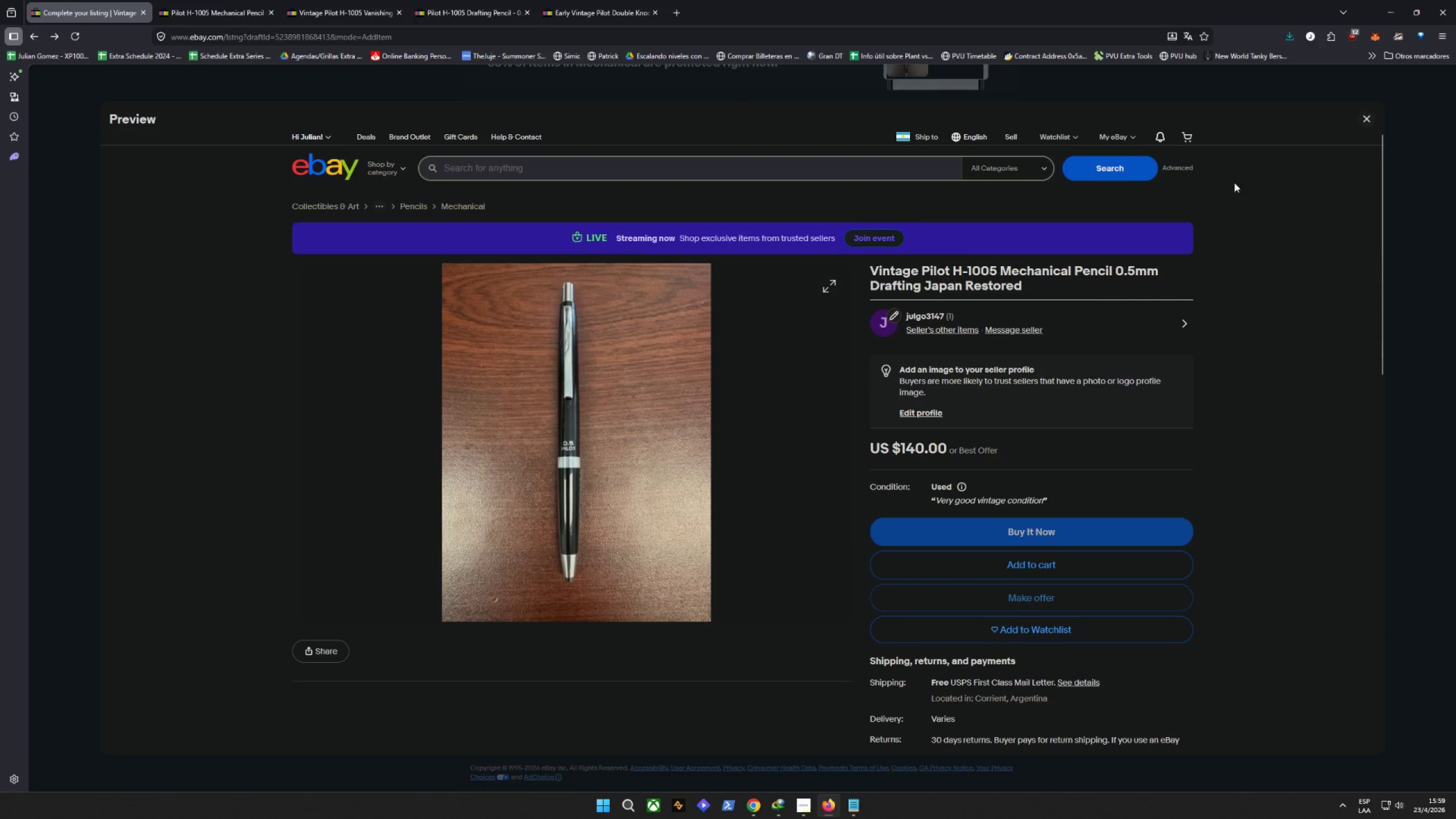 
left_click([1363, 112])
 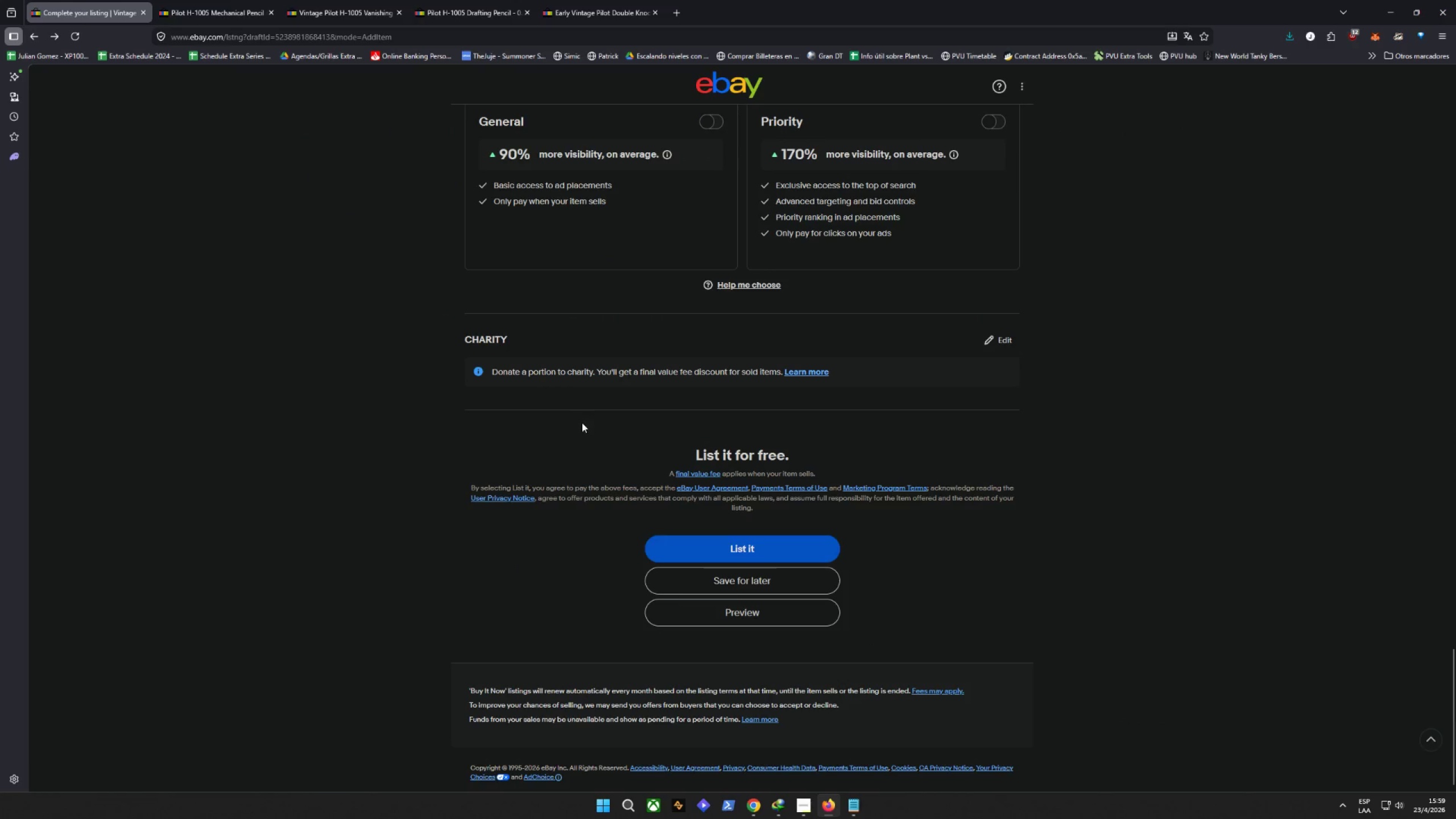 
scroll: coordinate [584, 416], scroll_direction: up, amount: 30.0
 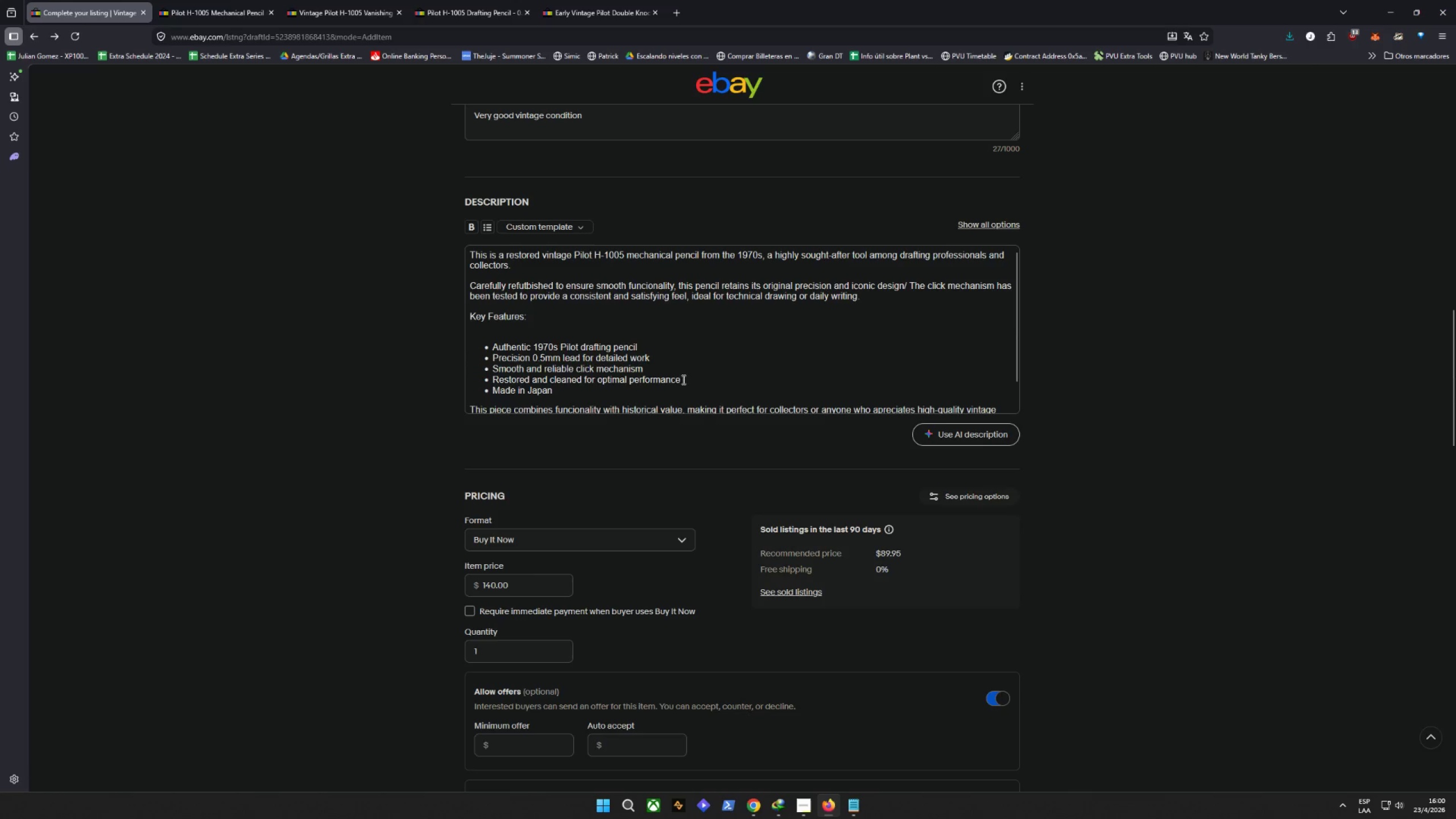 
left_click([648, 396])
 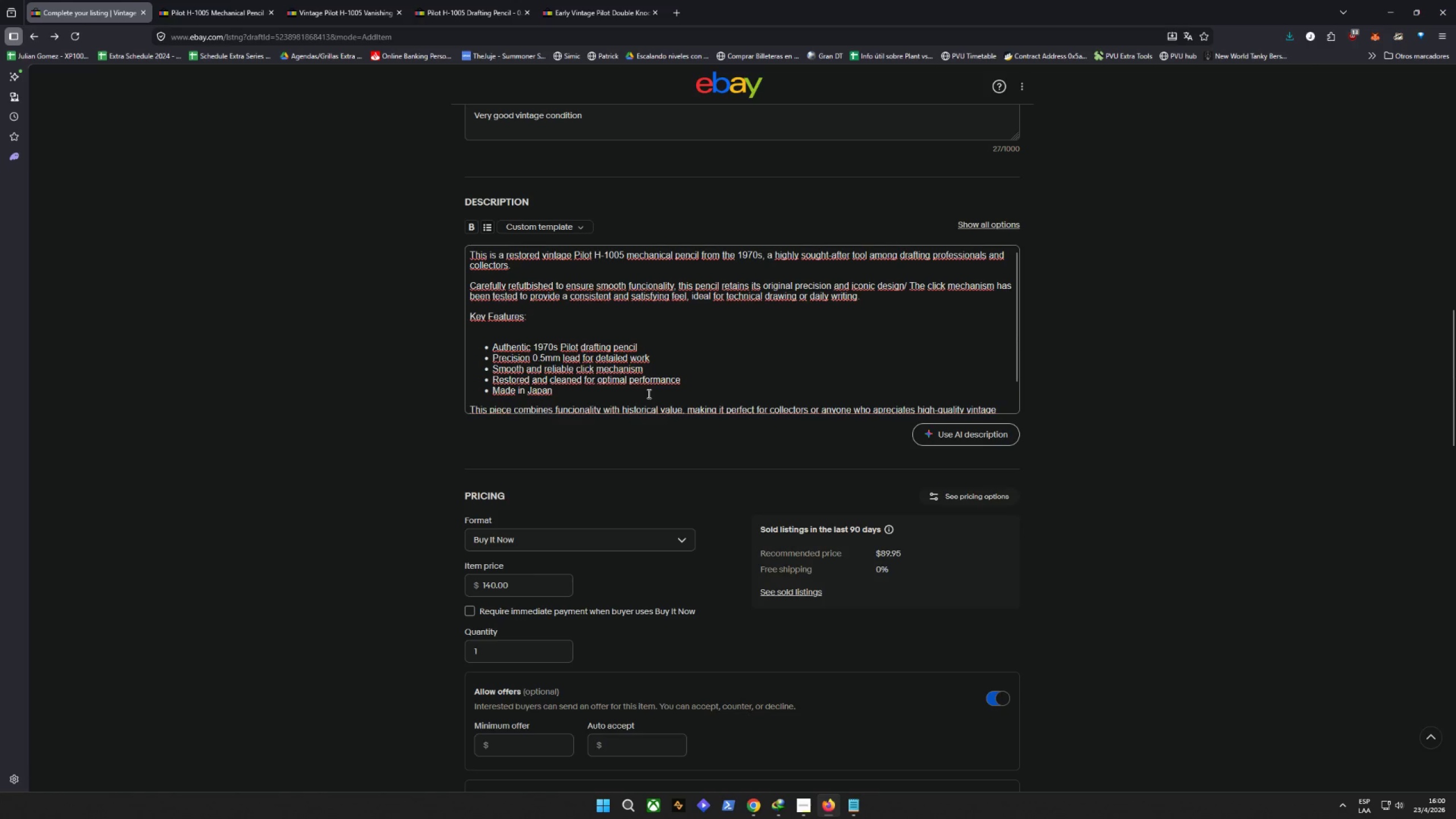 
key(Enter)
 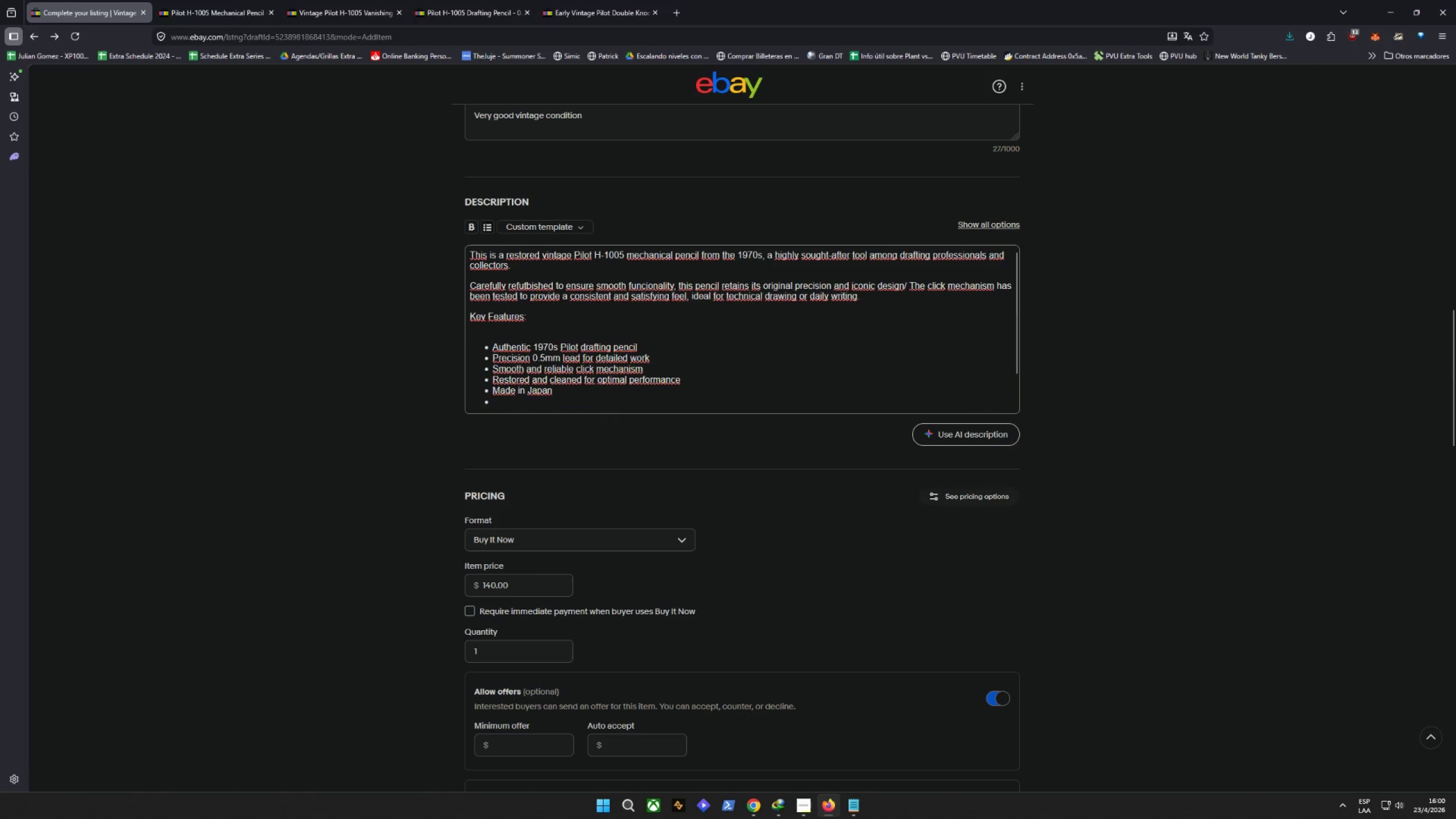 
key(Enter)
 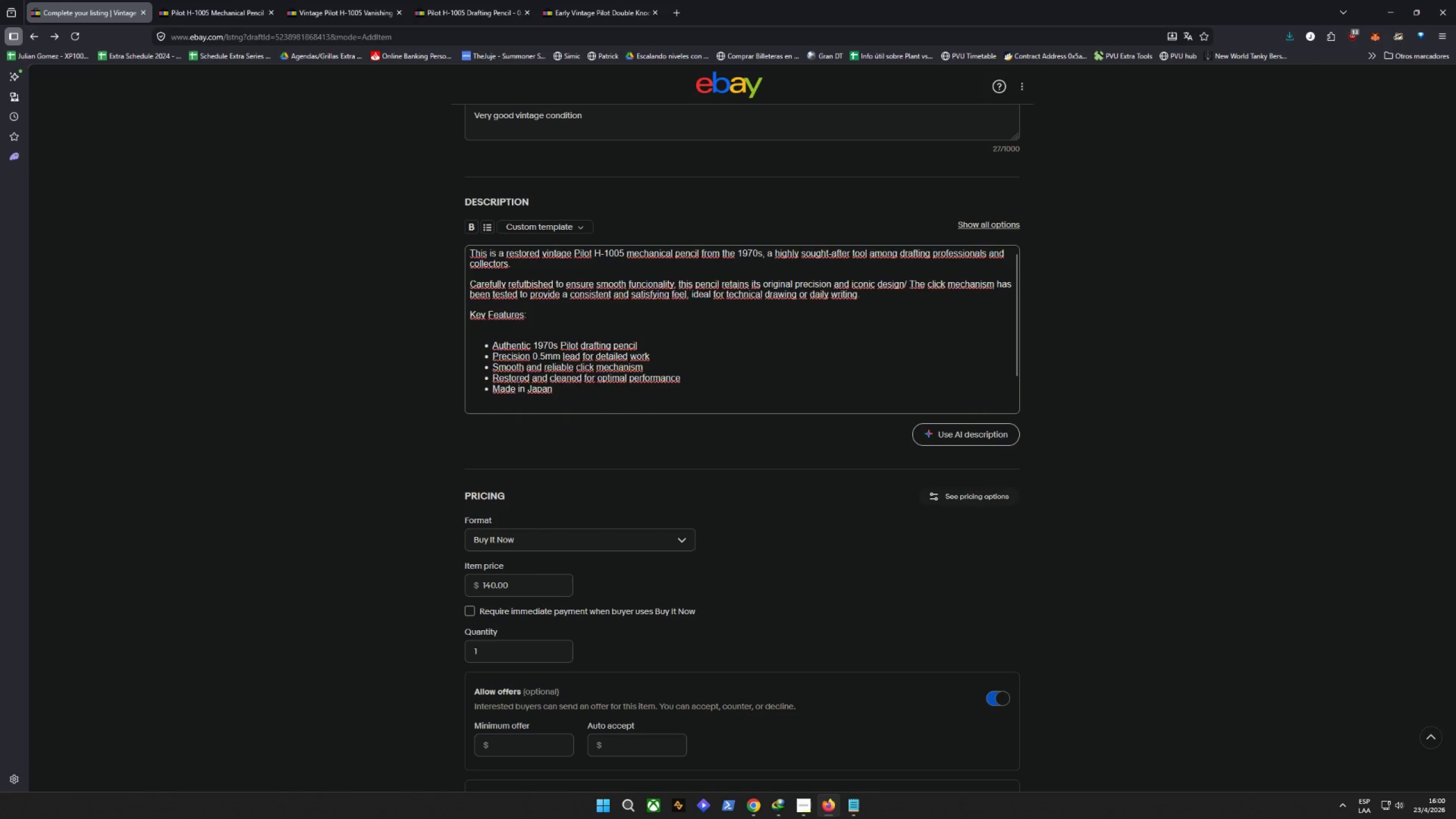 
scroll: coordinate [795, 595], scroll_direction: down, amount: 37.0
 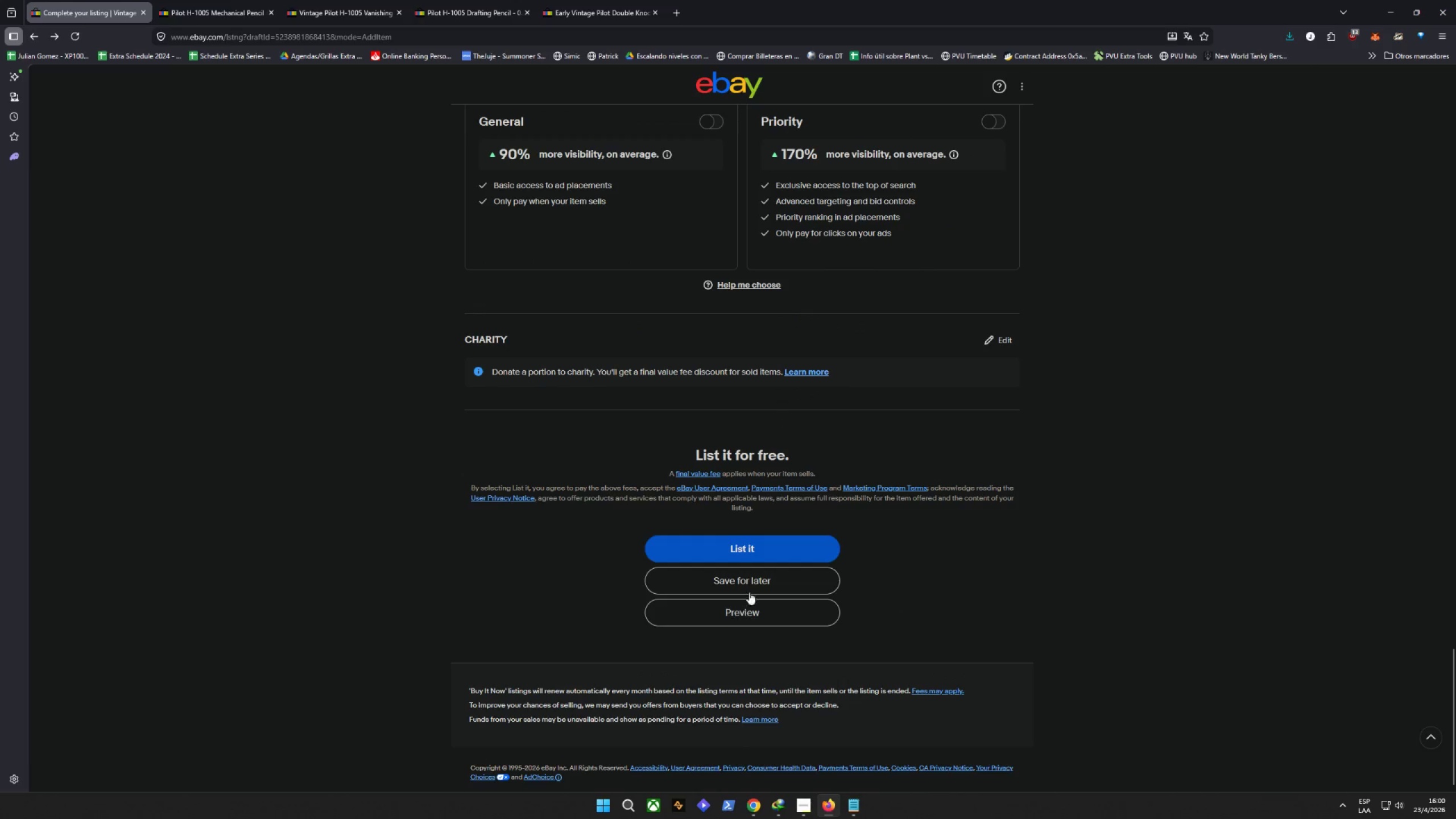 
left_click([752, 585])
 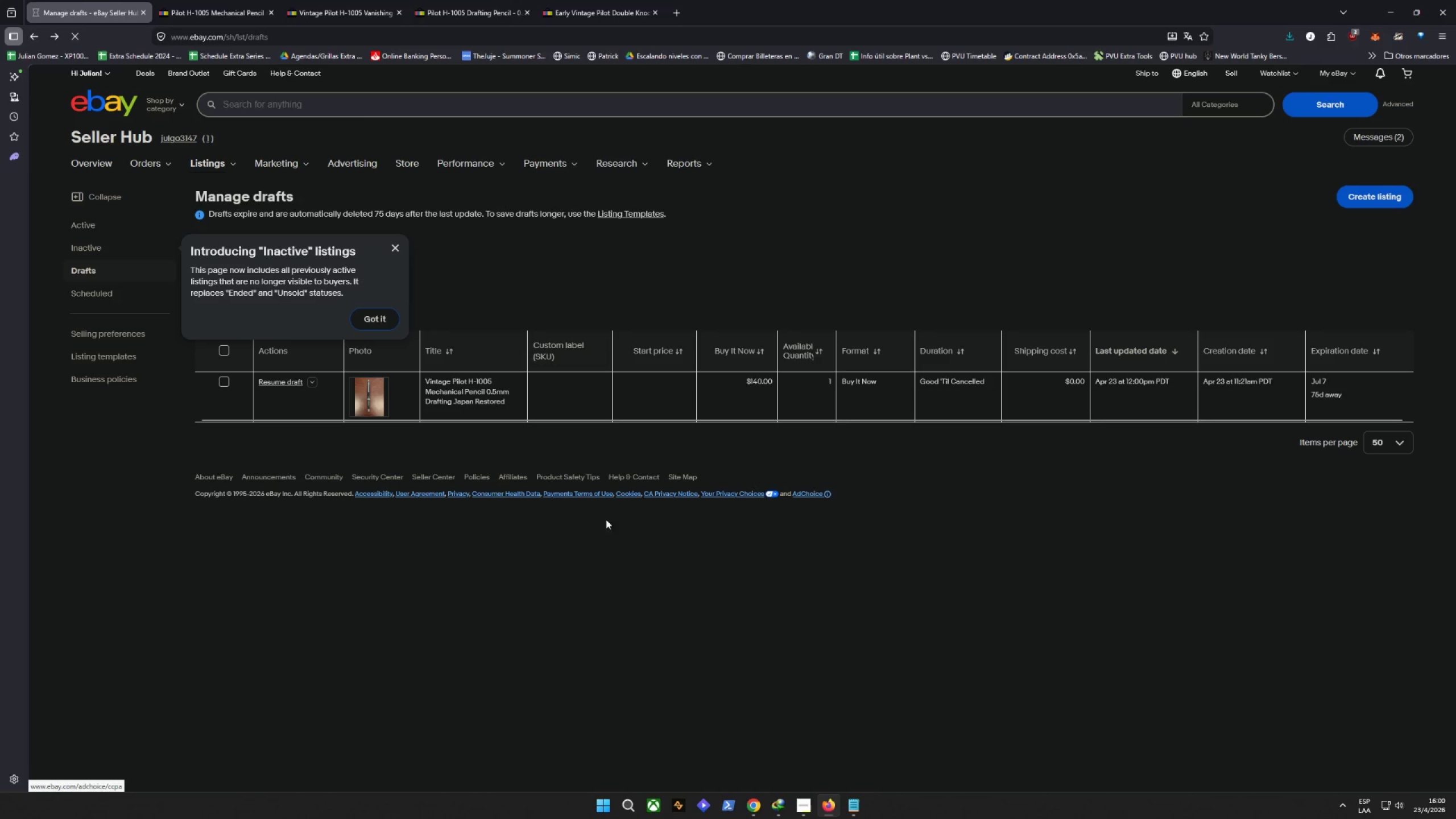 
left_click([522, 557])
 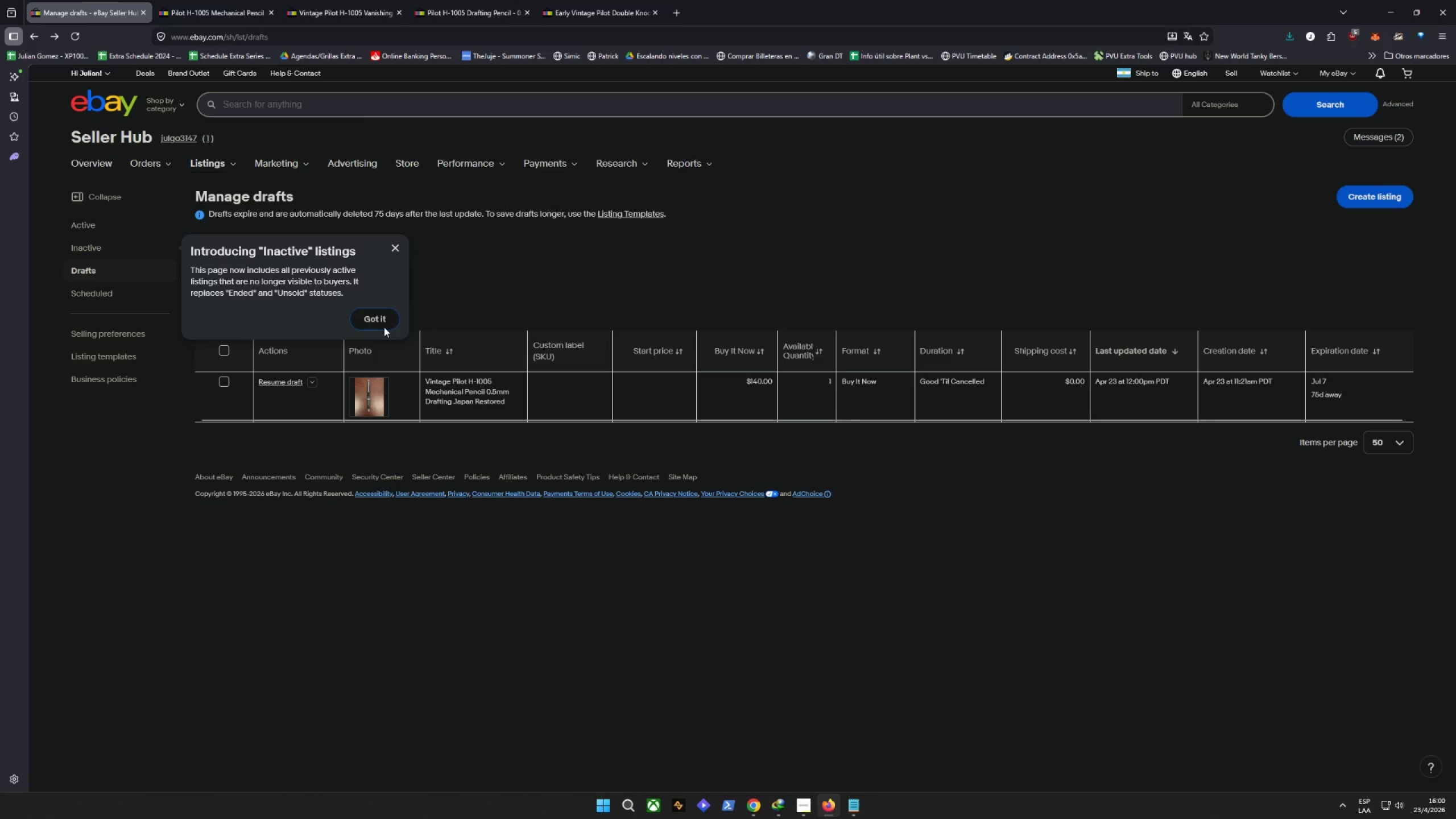 
left_click([378, 320])
 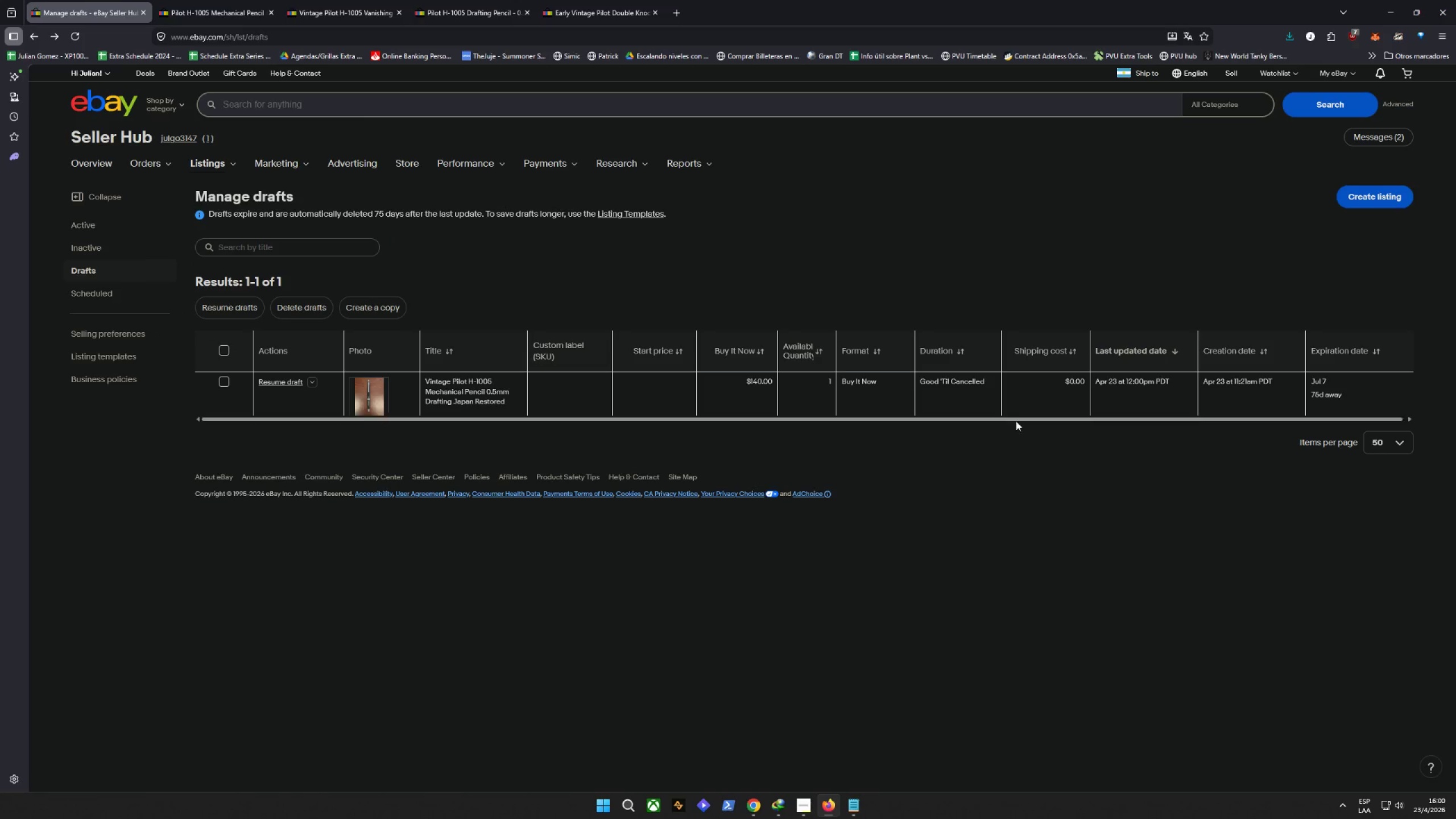 
left_click_drag(start_coordinate=[912, 420], to_coordinate=[363, 421])
 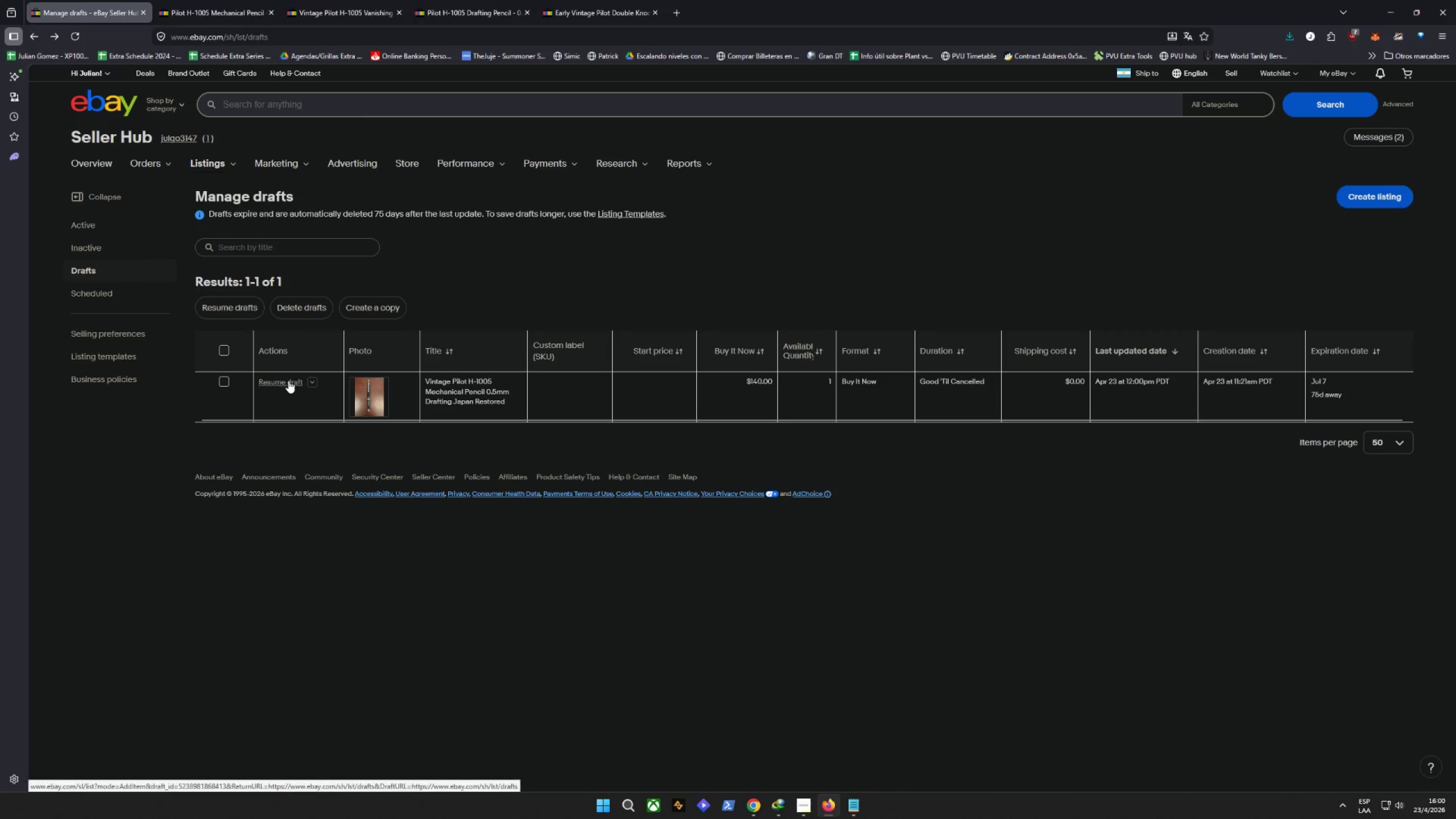 
left_click([288, 380])
 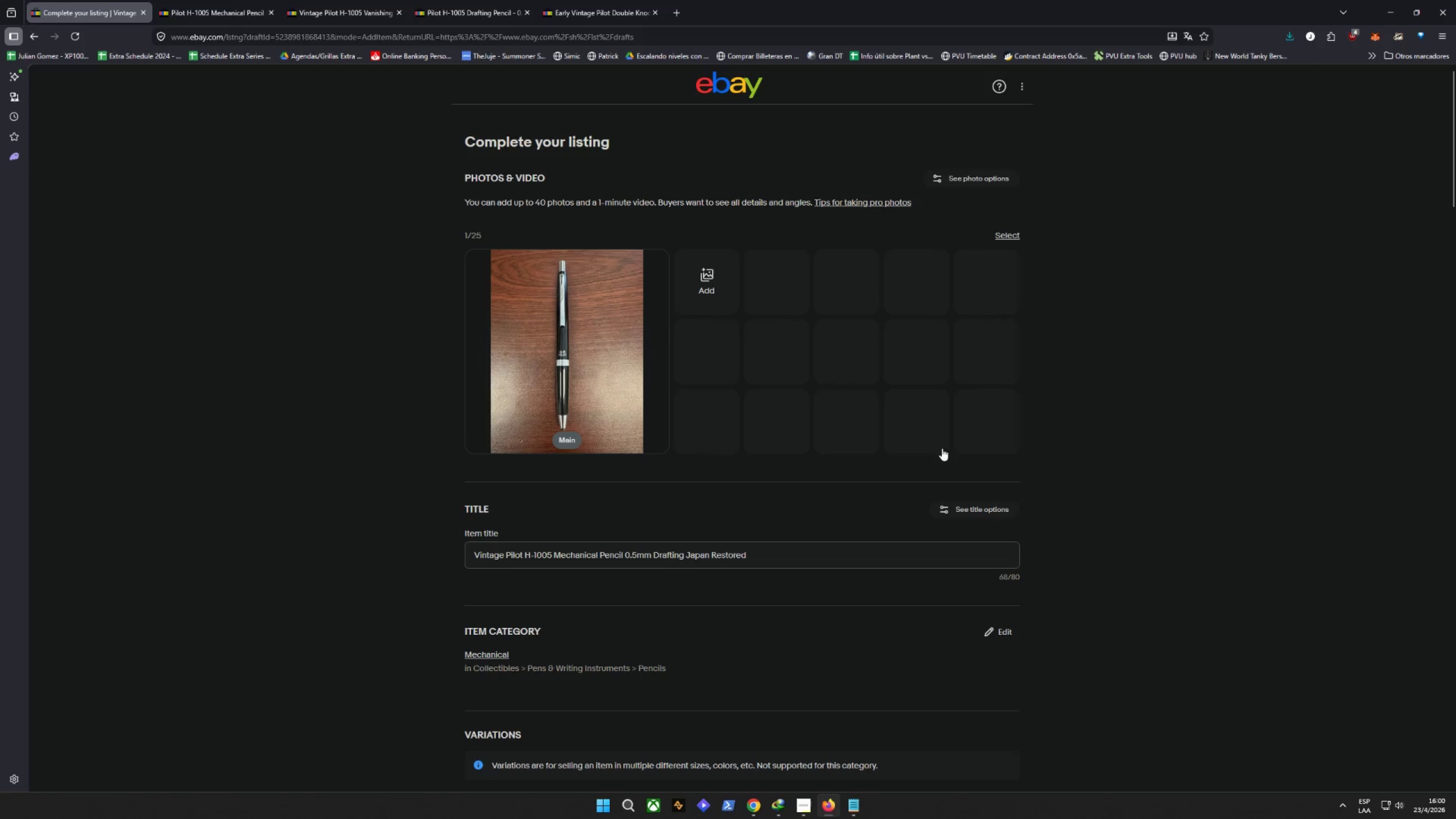 
wait(7.36)
 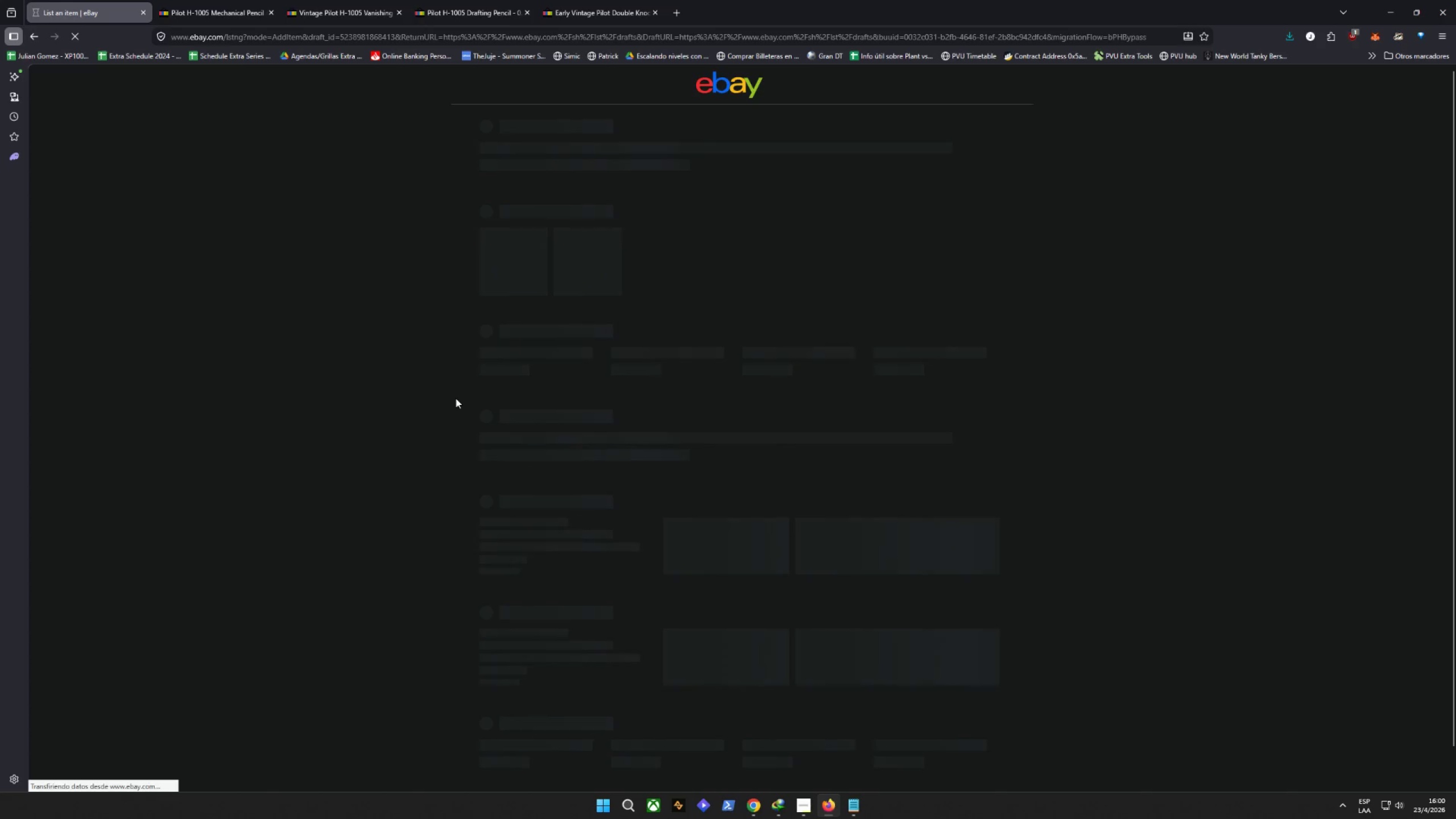 
mouse_move([388, 341])
 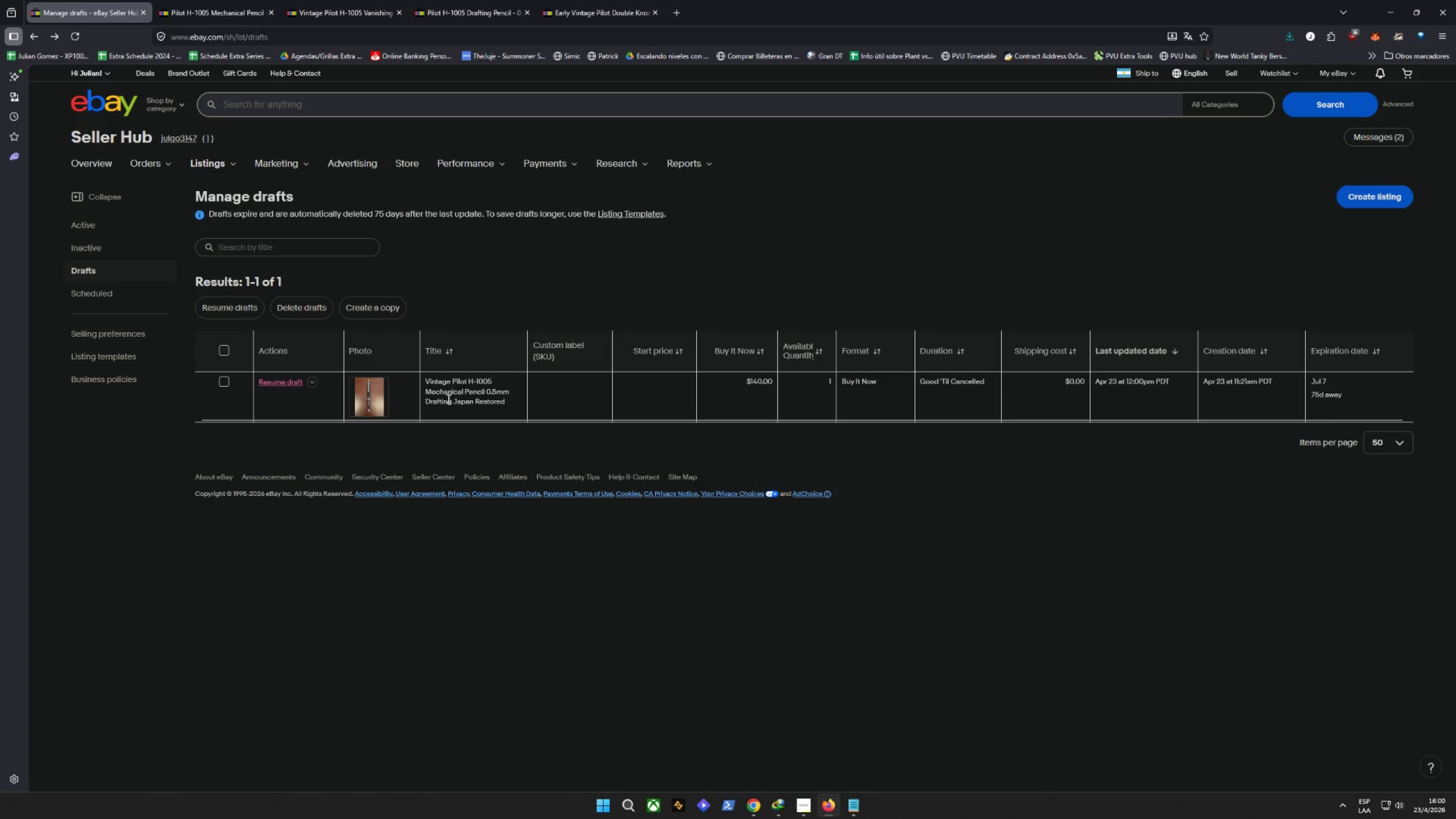 
double_click([448, 402])
 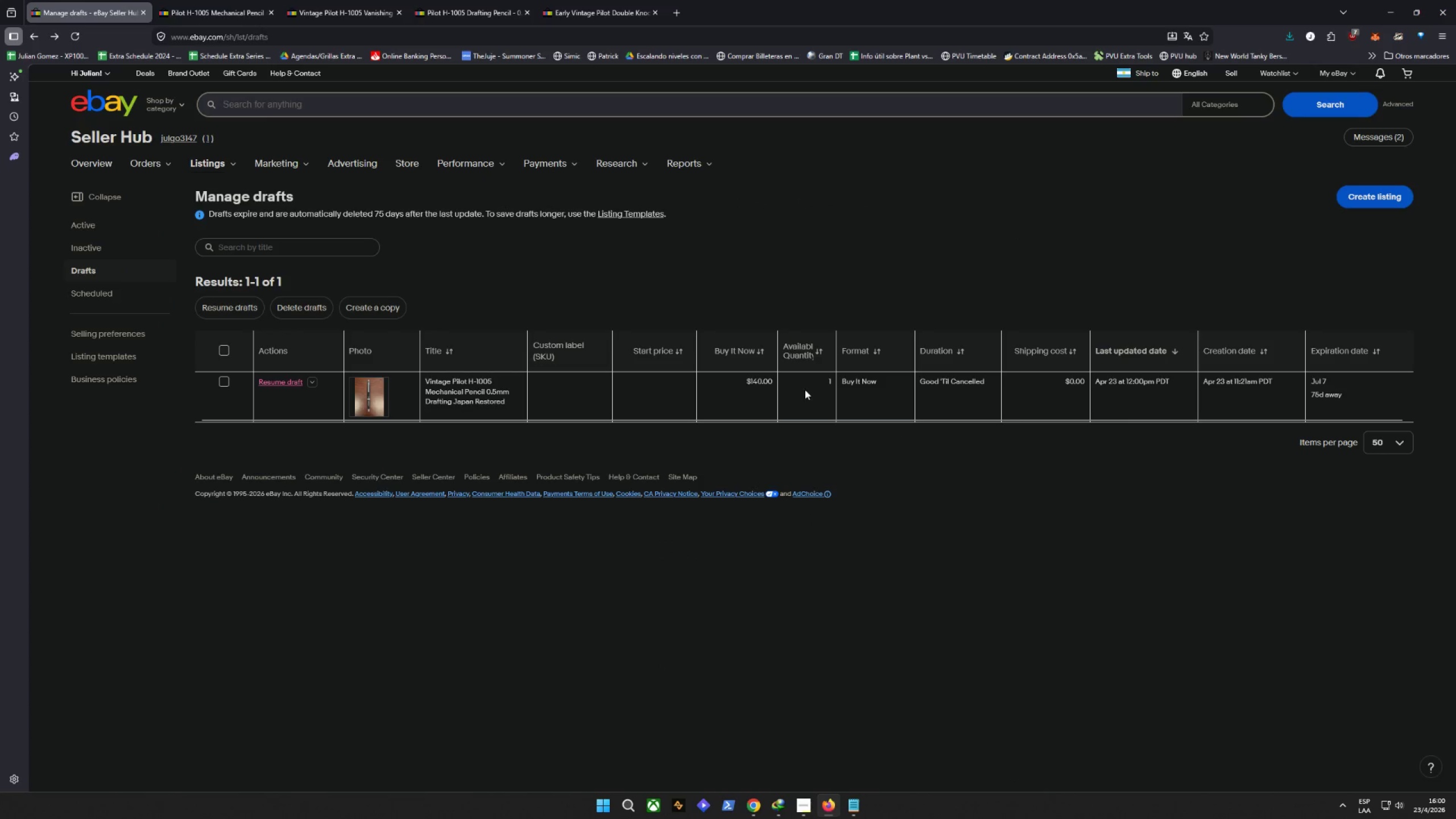 
left_click_drag(start_coordinate=[763, 419], to_coordinate=[626, 425])
 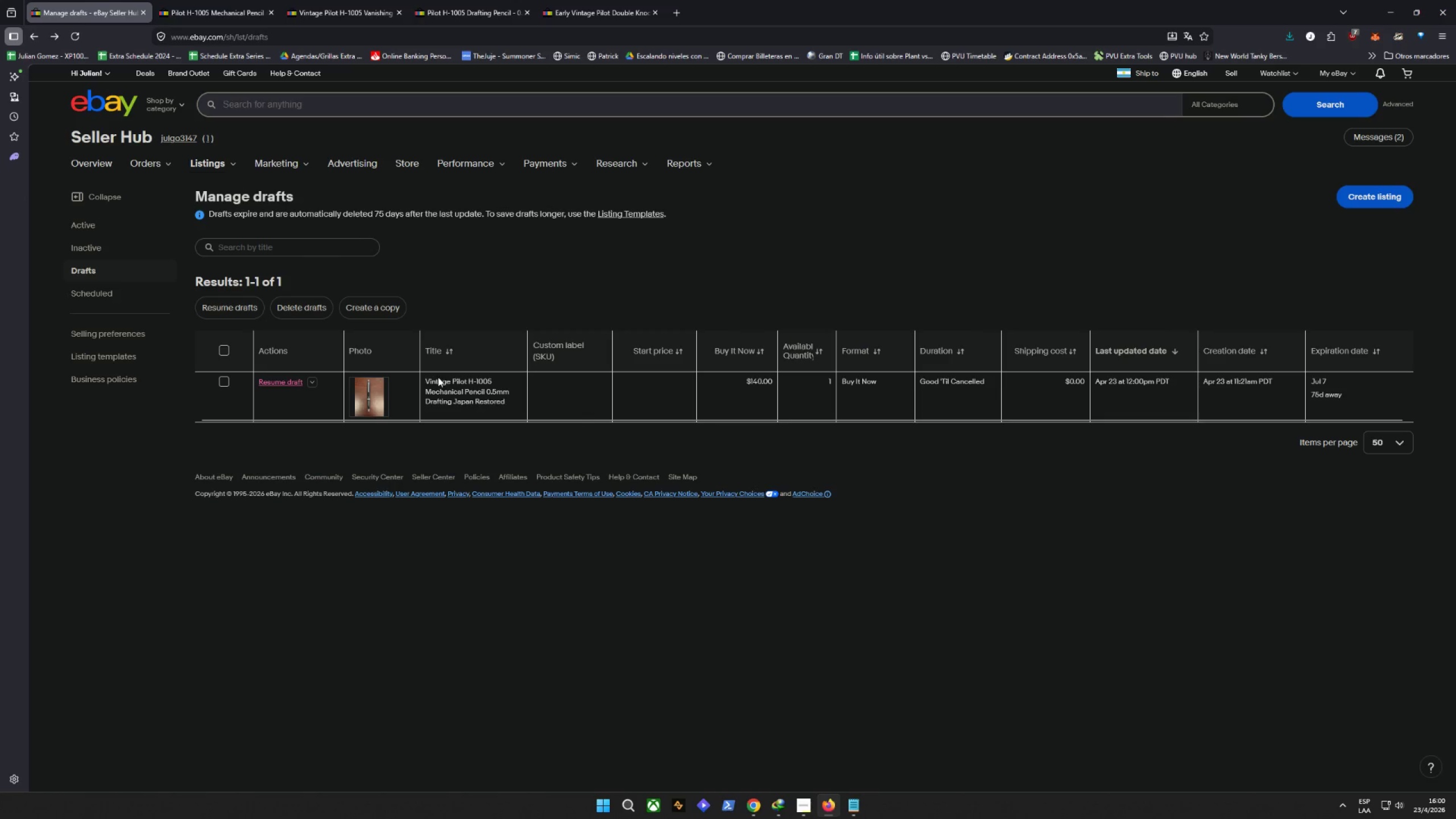 
left_click([224, 383])
 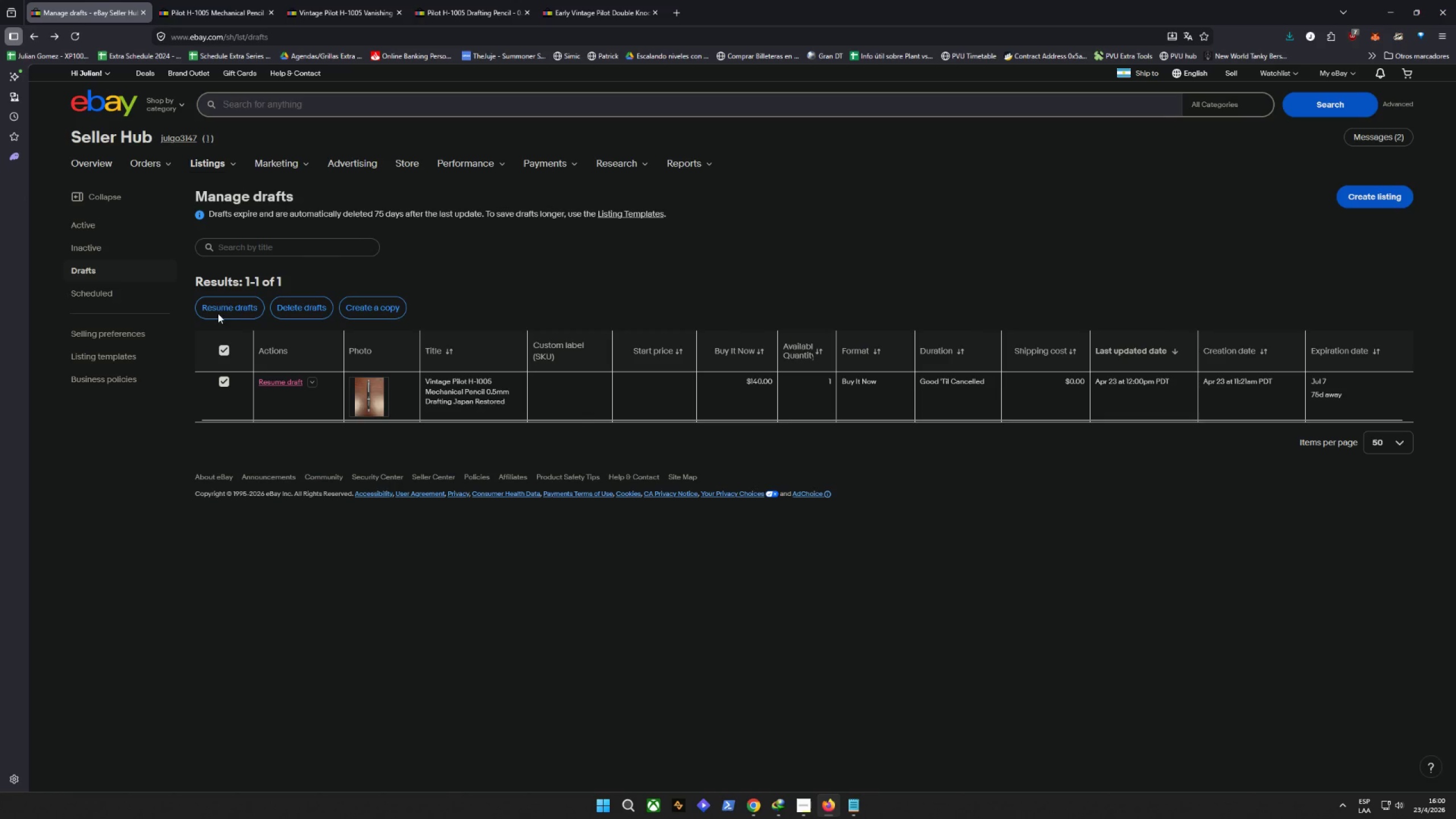 
left_click([492, 405])
 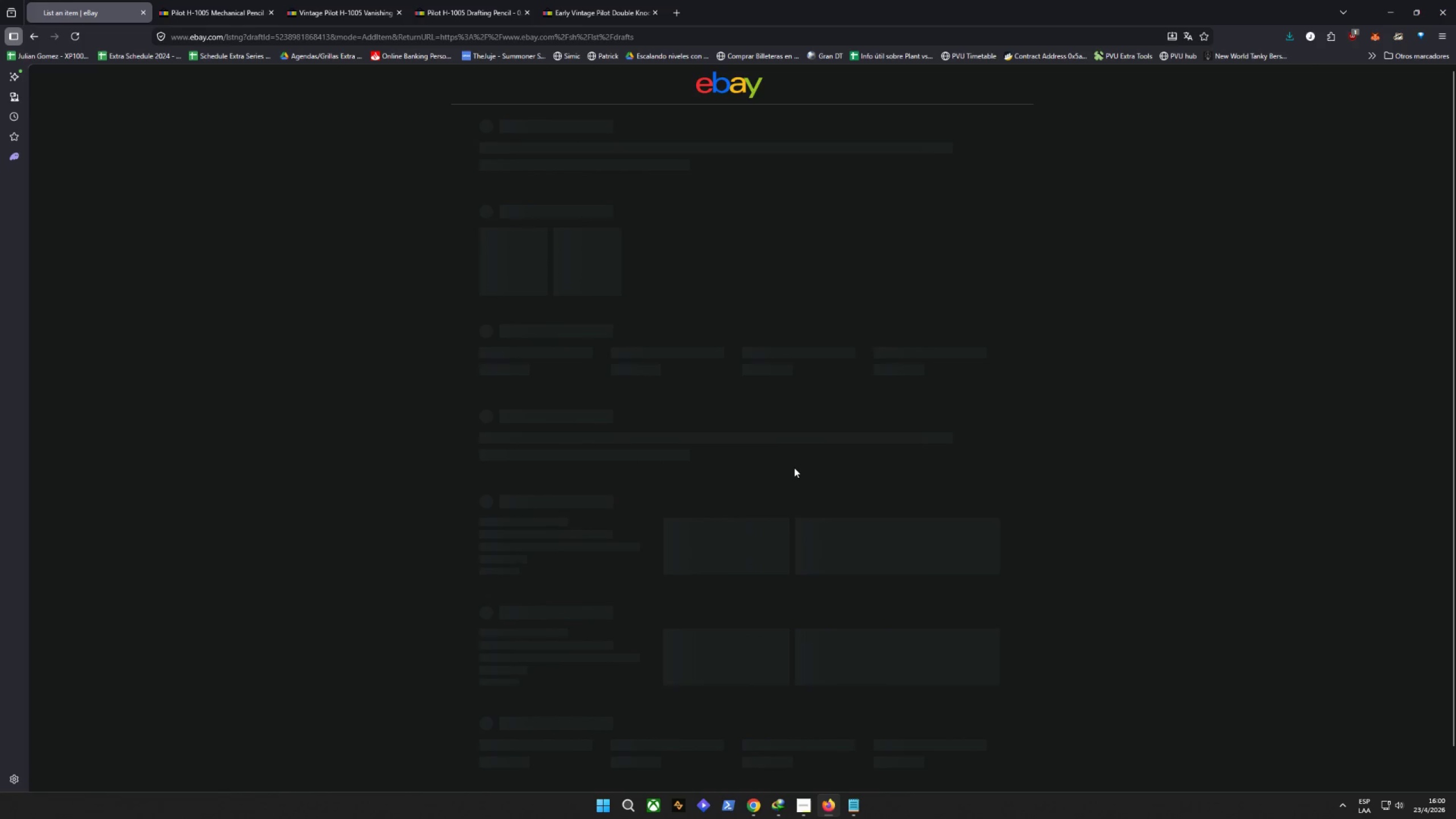 
wait(5.58)
 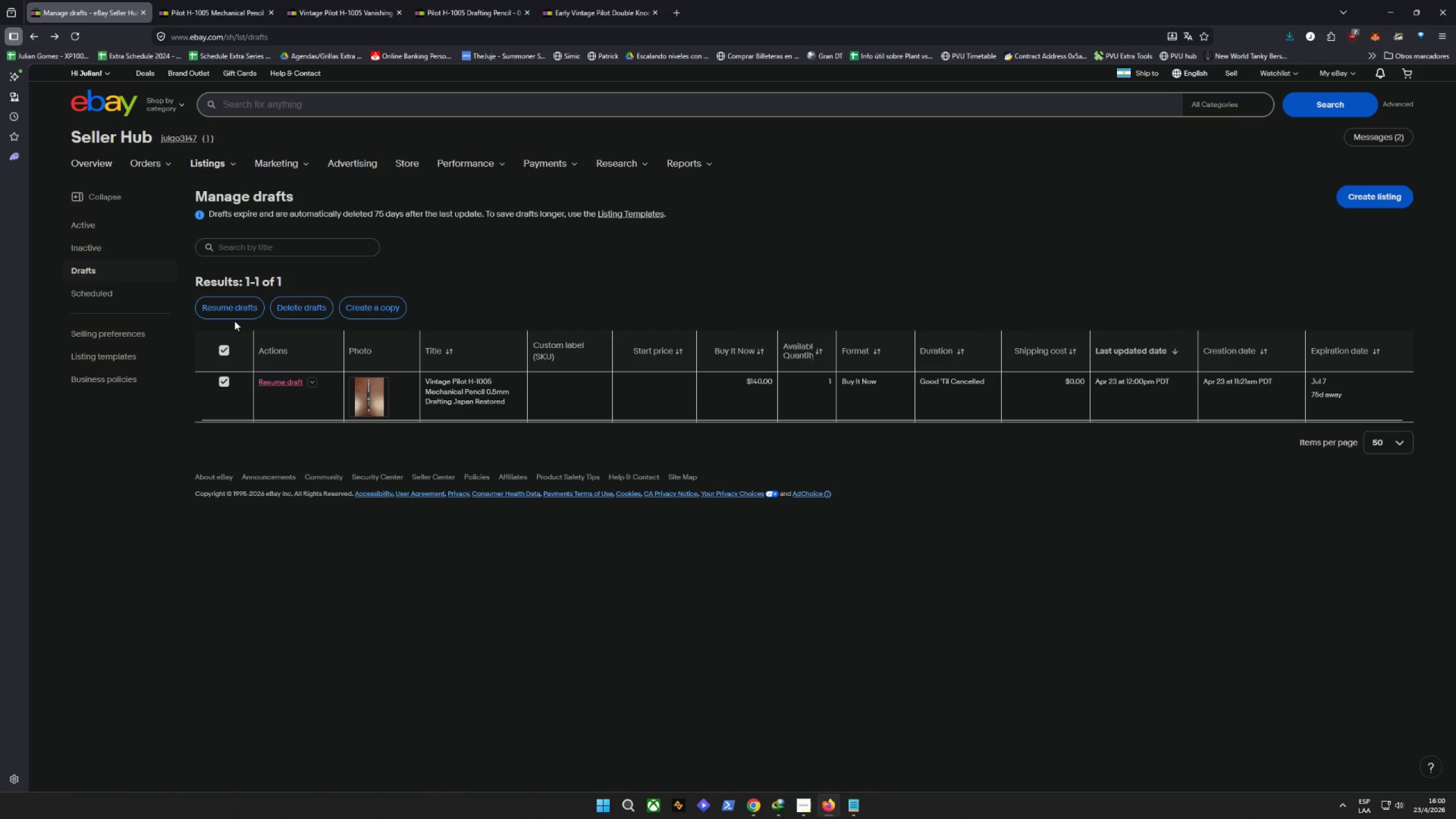 
scroll: coordinate [1092, 486], scroll_direction: down, amount: 12.0
 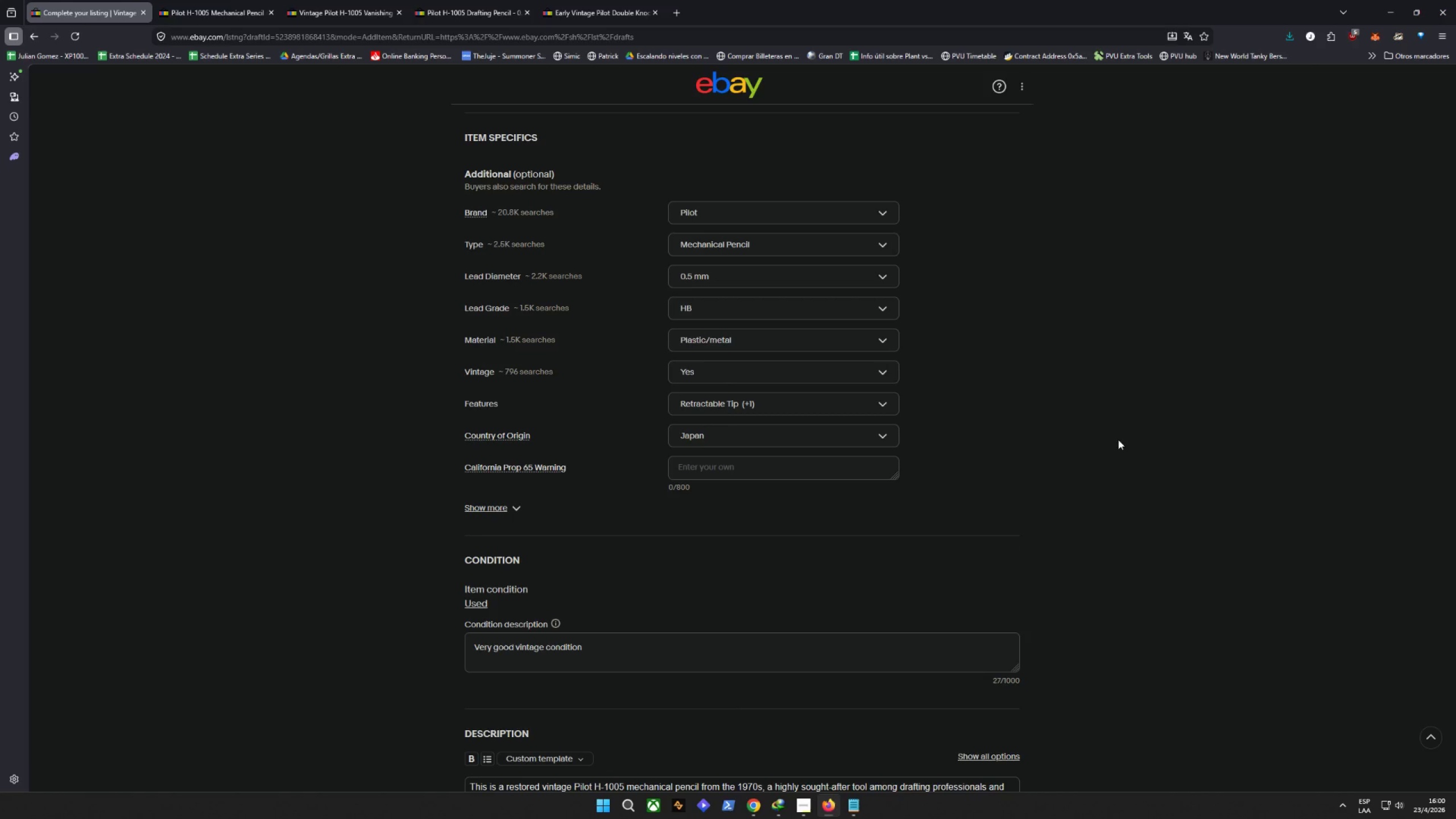 
wait(12.25)
 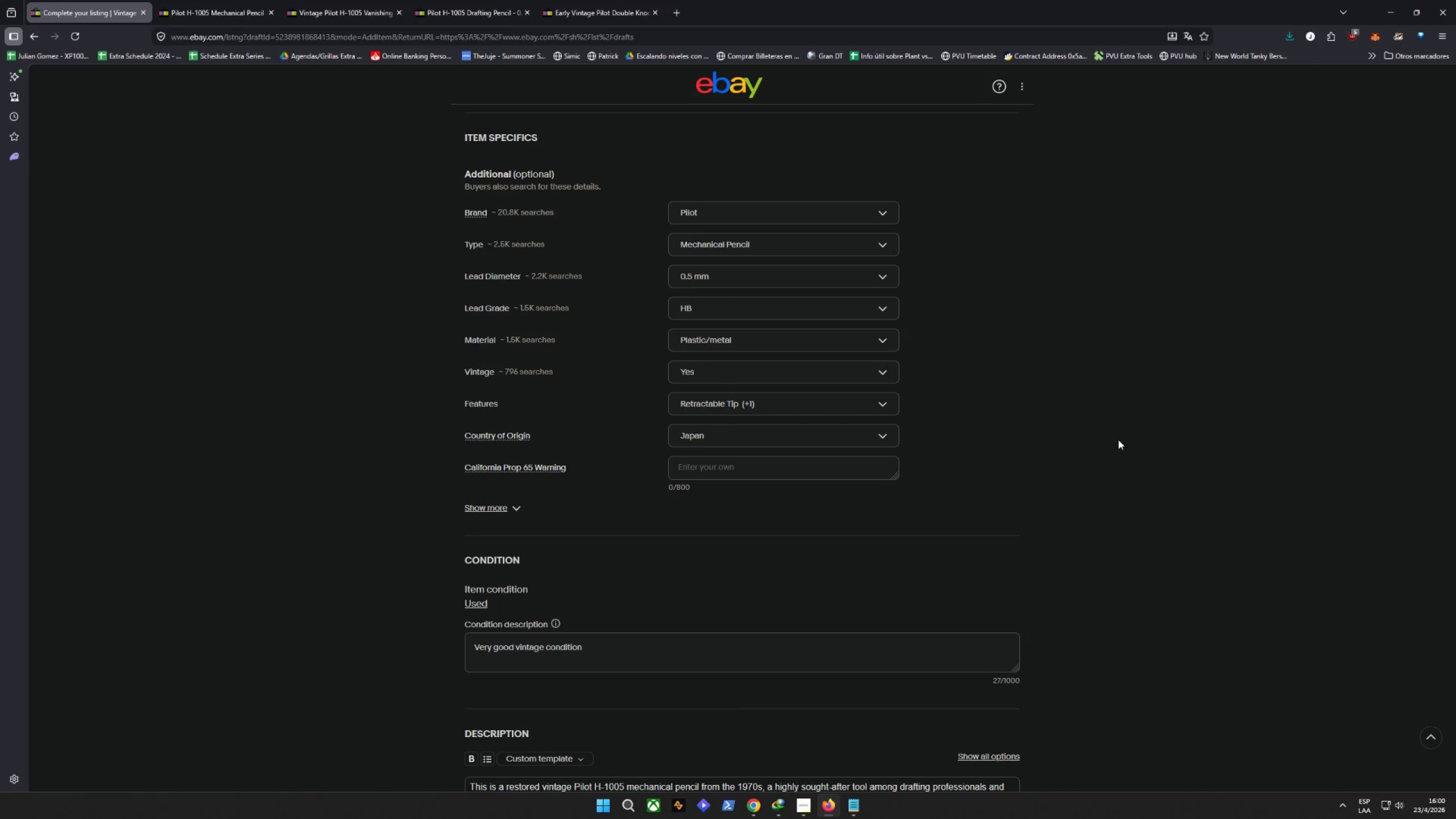 
scroll: coordinate [652, 504], scroll_direction: down, amount: 20.0